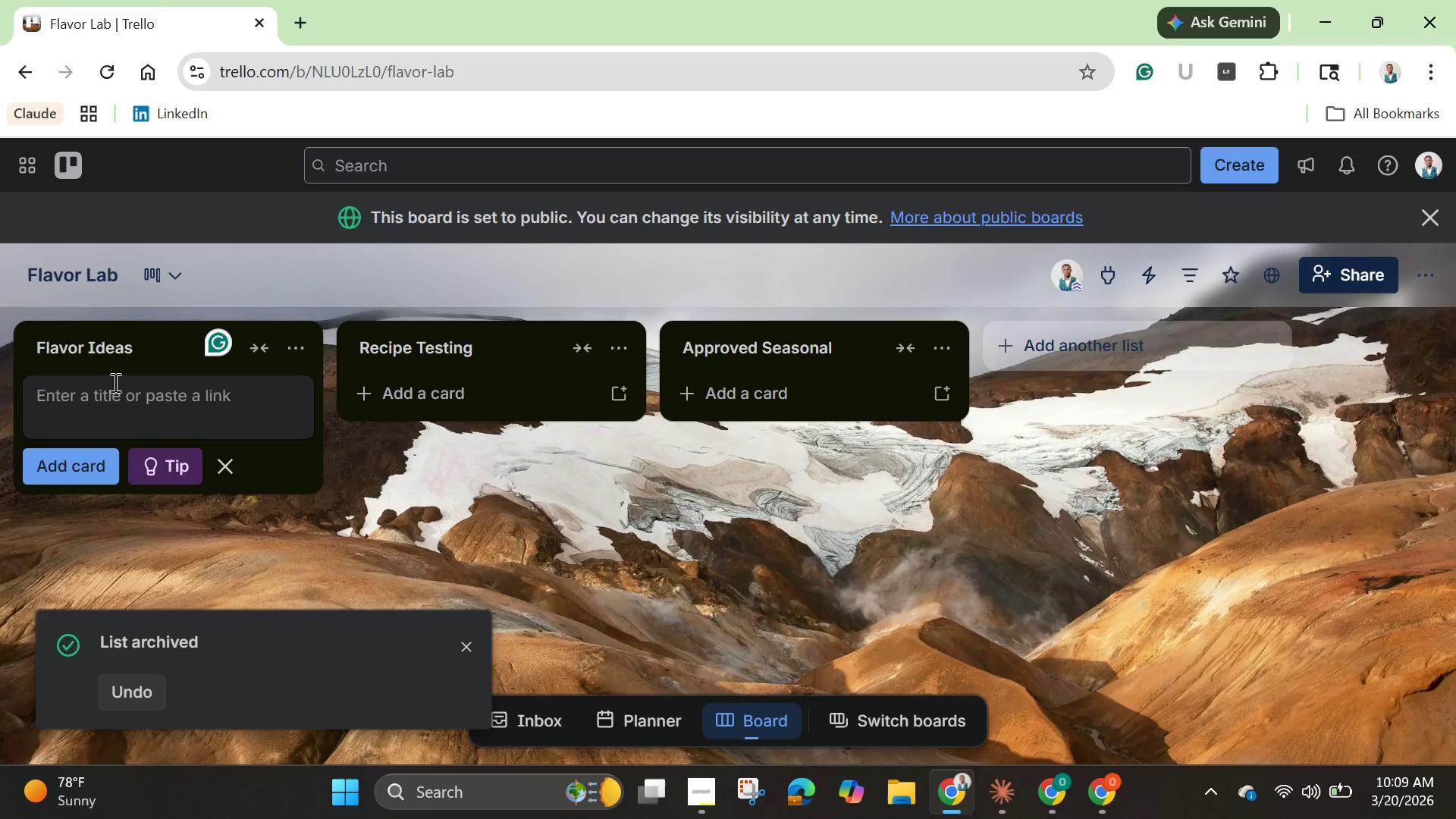 
left_click([114, 382])
 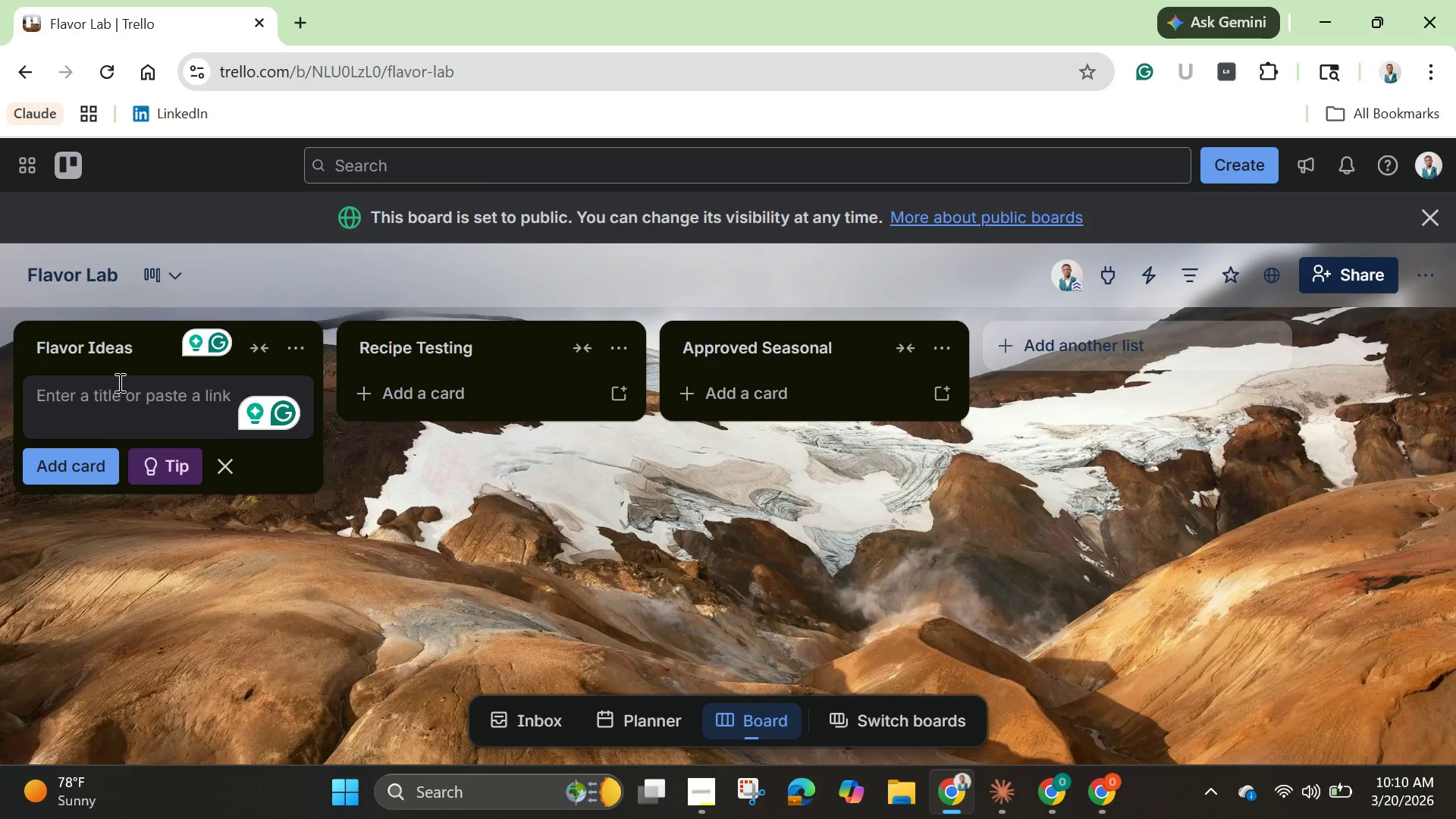 
wait(14.42)
 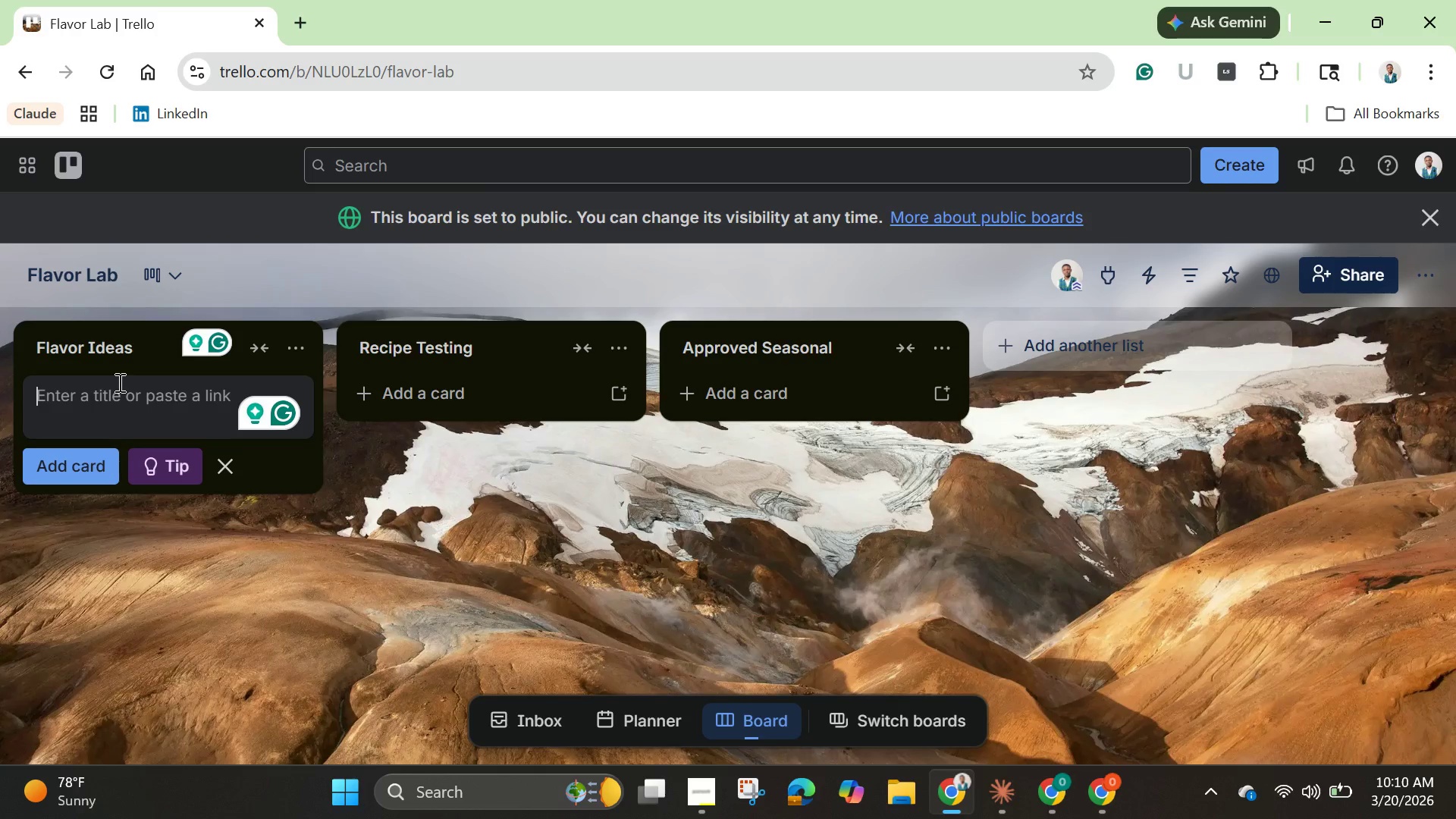 
type(La)
 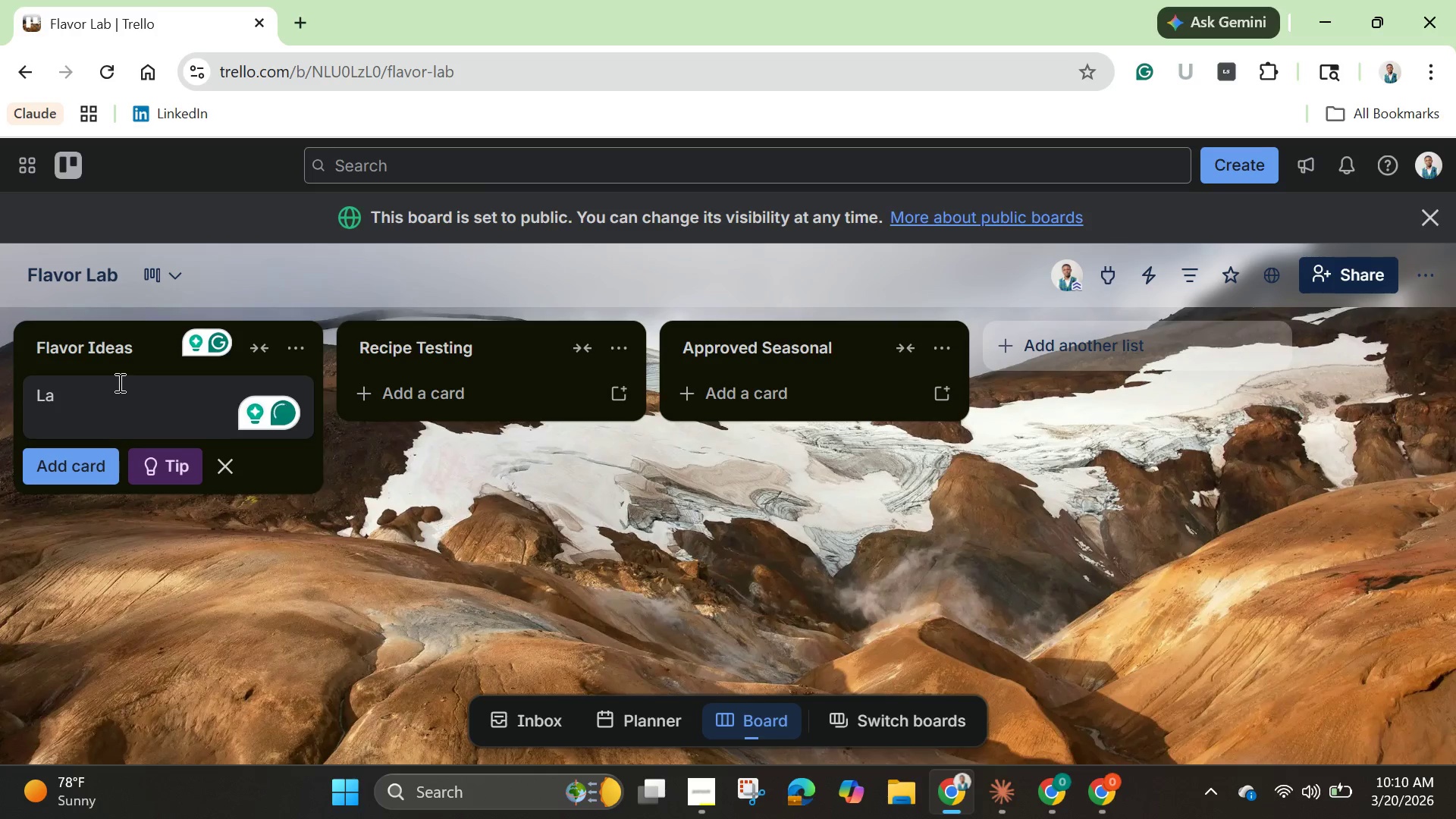 
type(vender )
 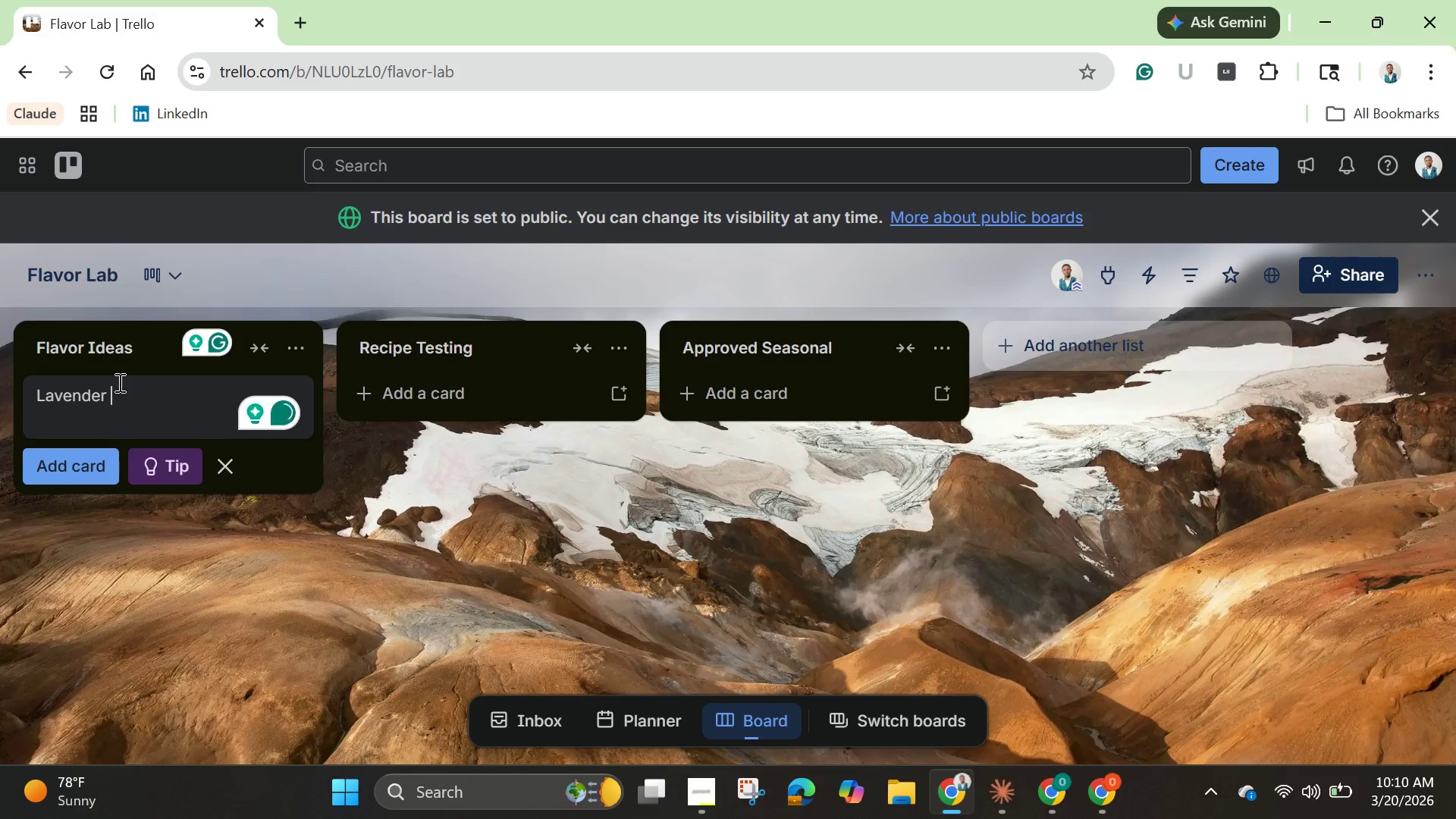 
type(Moonlight Macaron)
 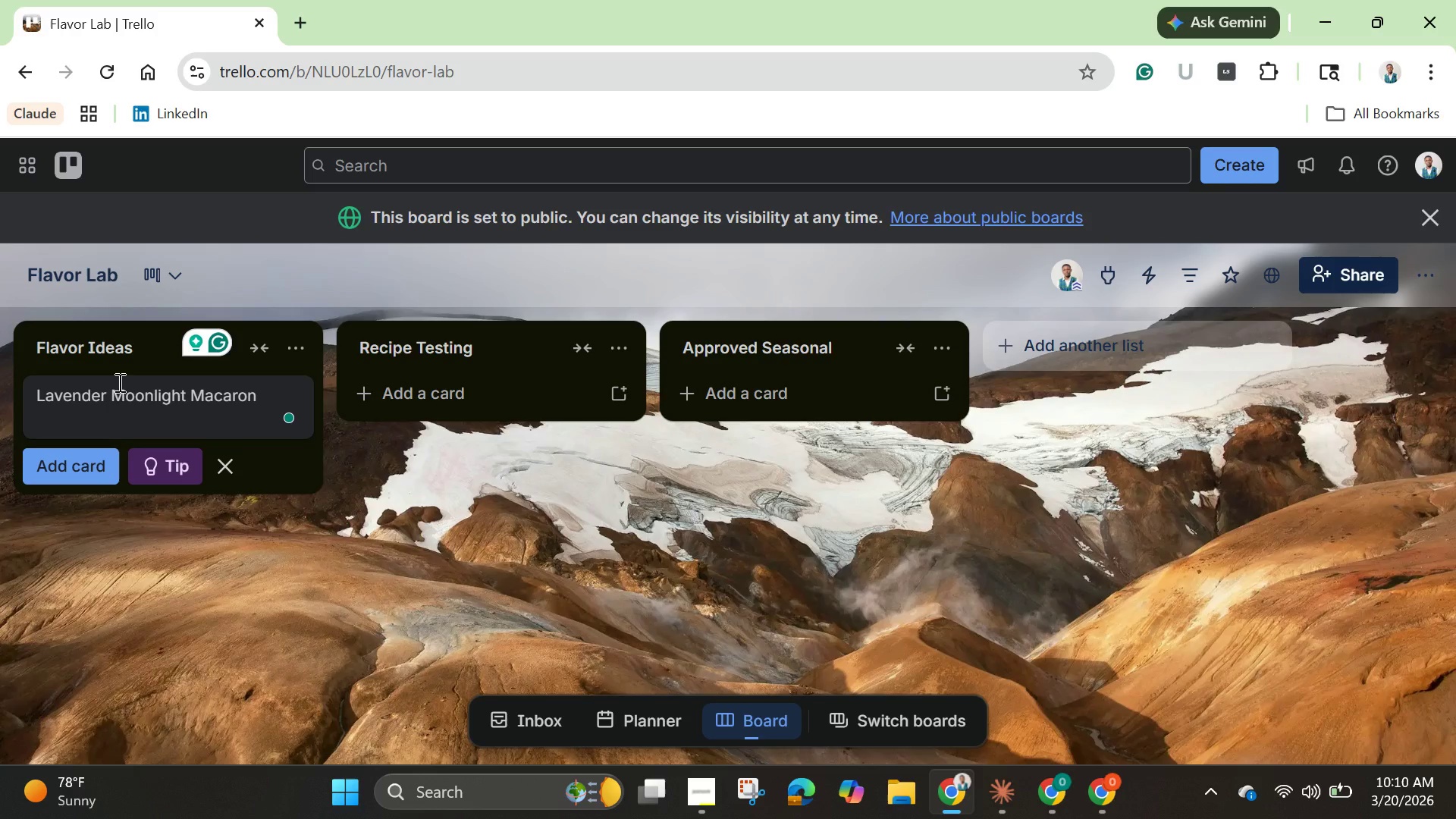 
wait(5.75)
 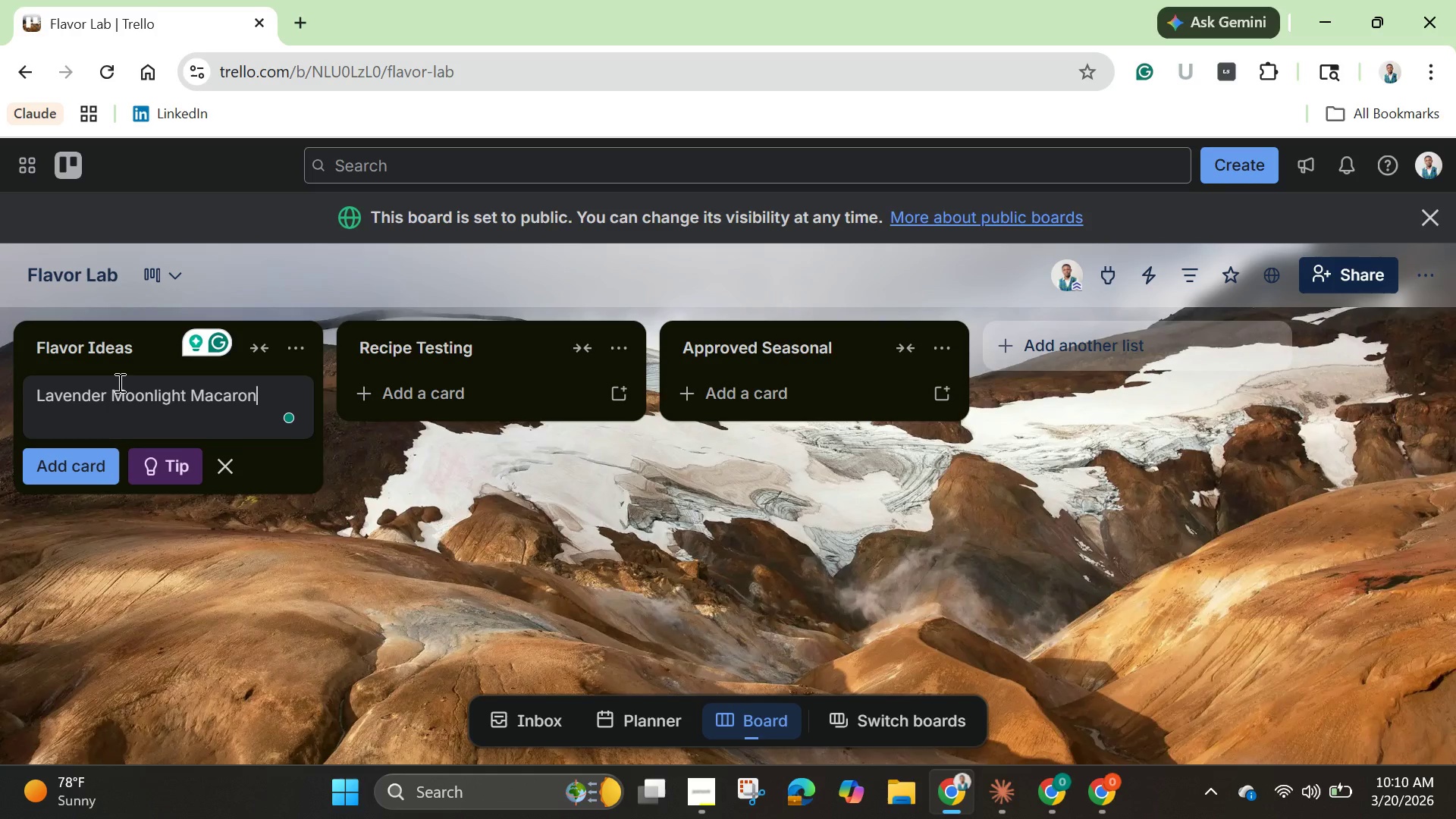 
key(Enter)
 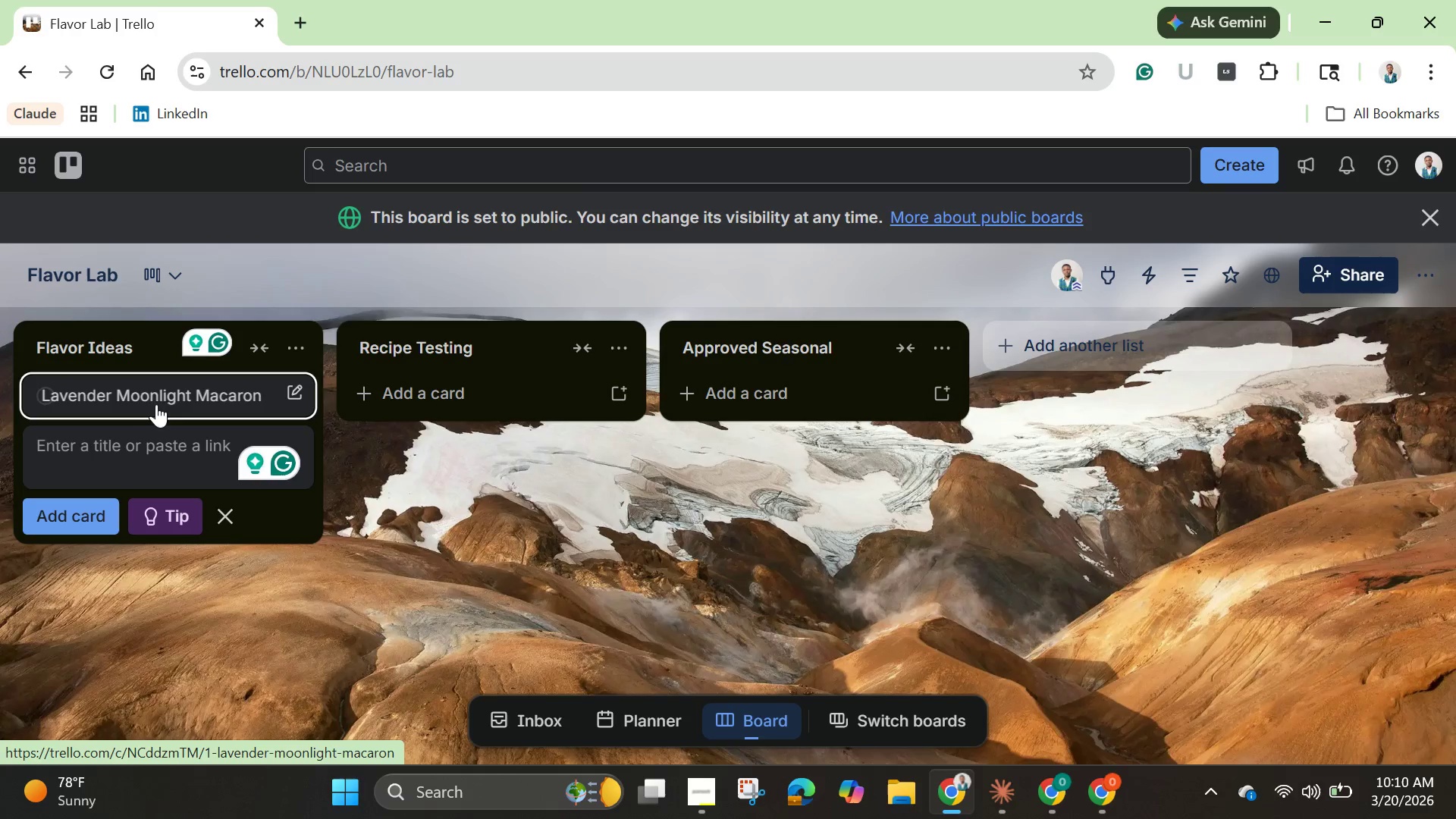 
wait(5.02)
 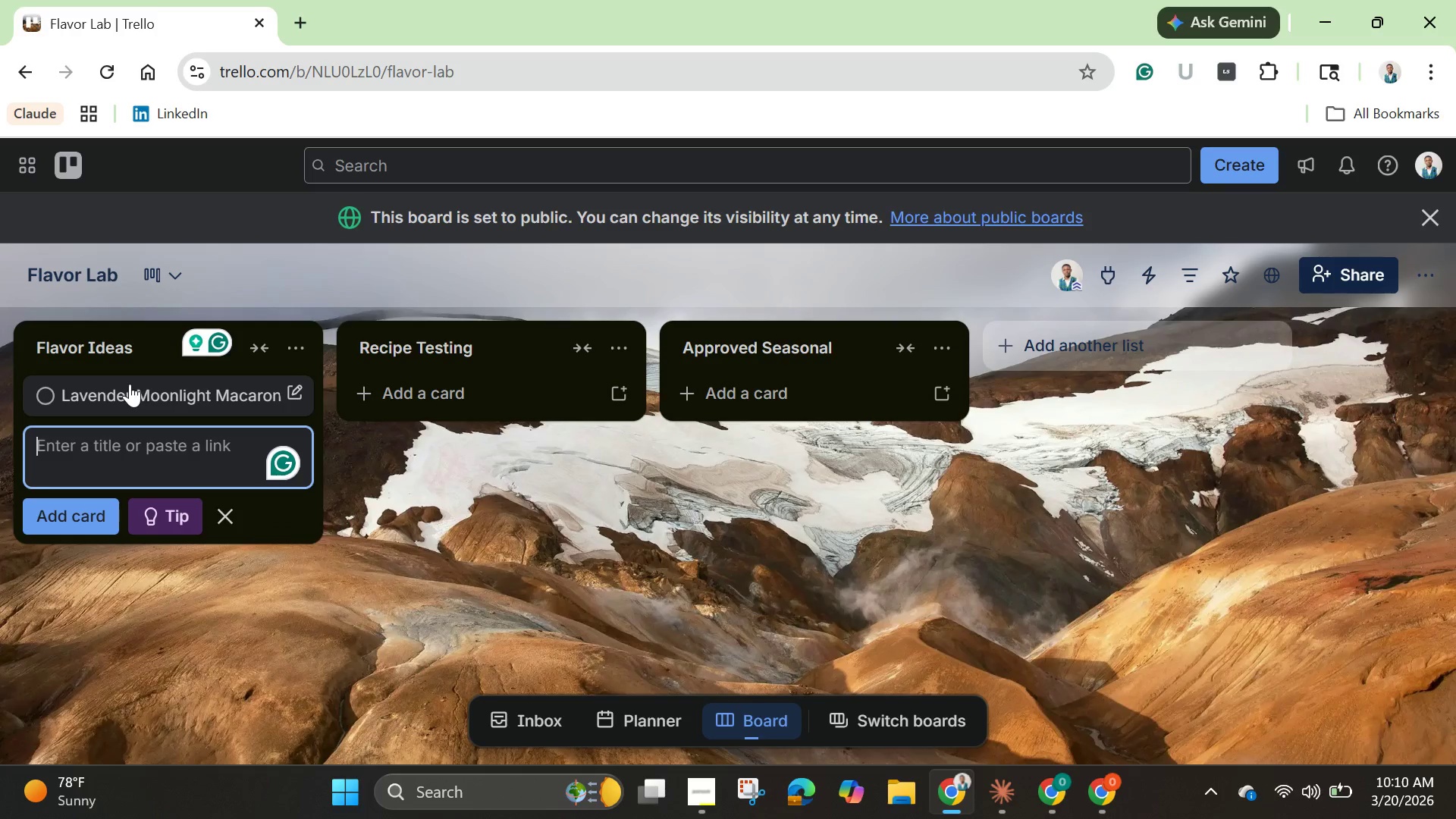 
left_click([153, 401])
 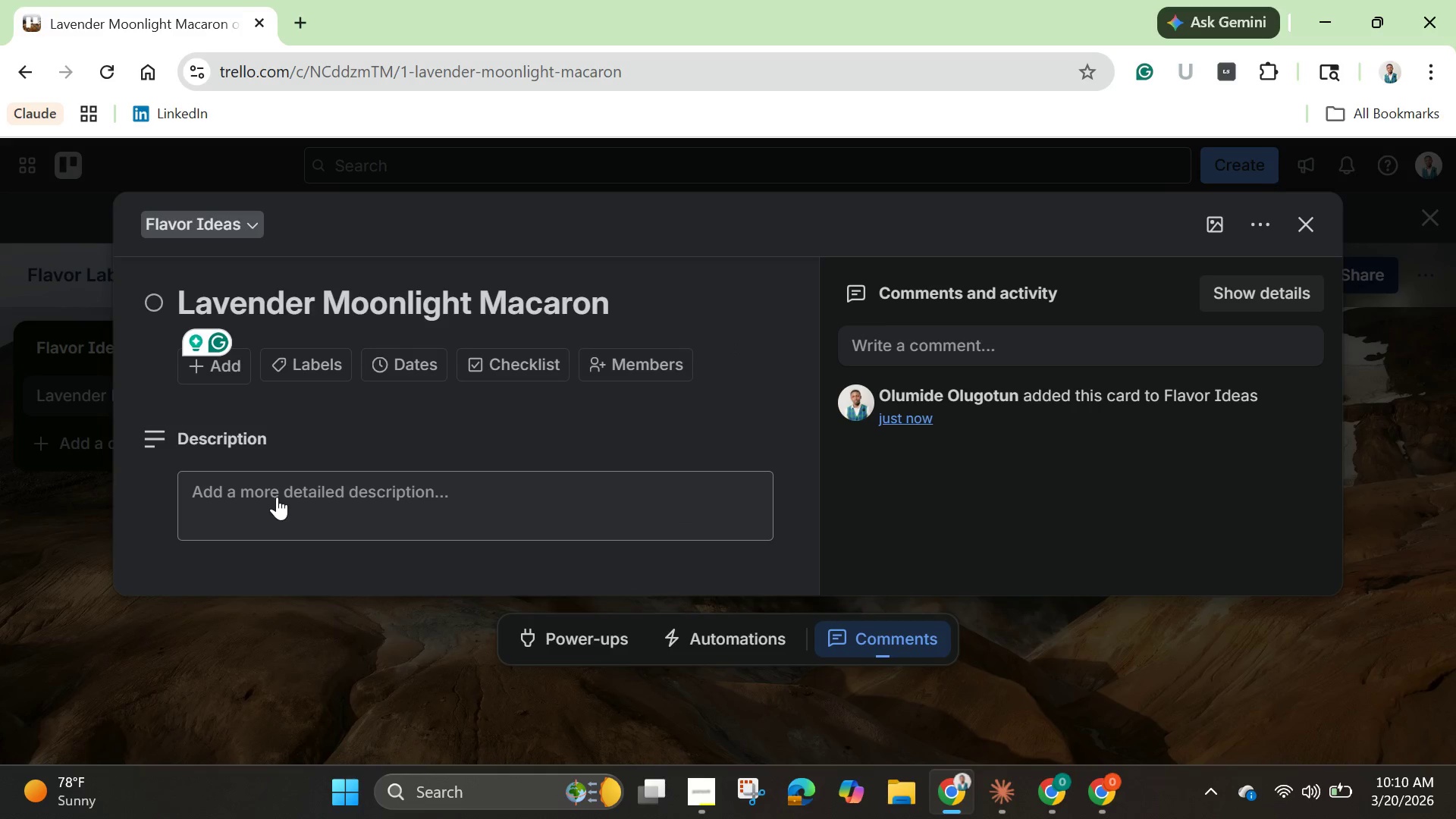 
left_click([277, 497])
 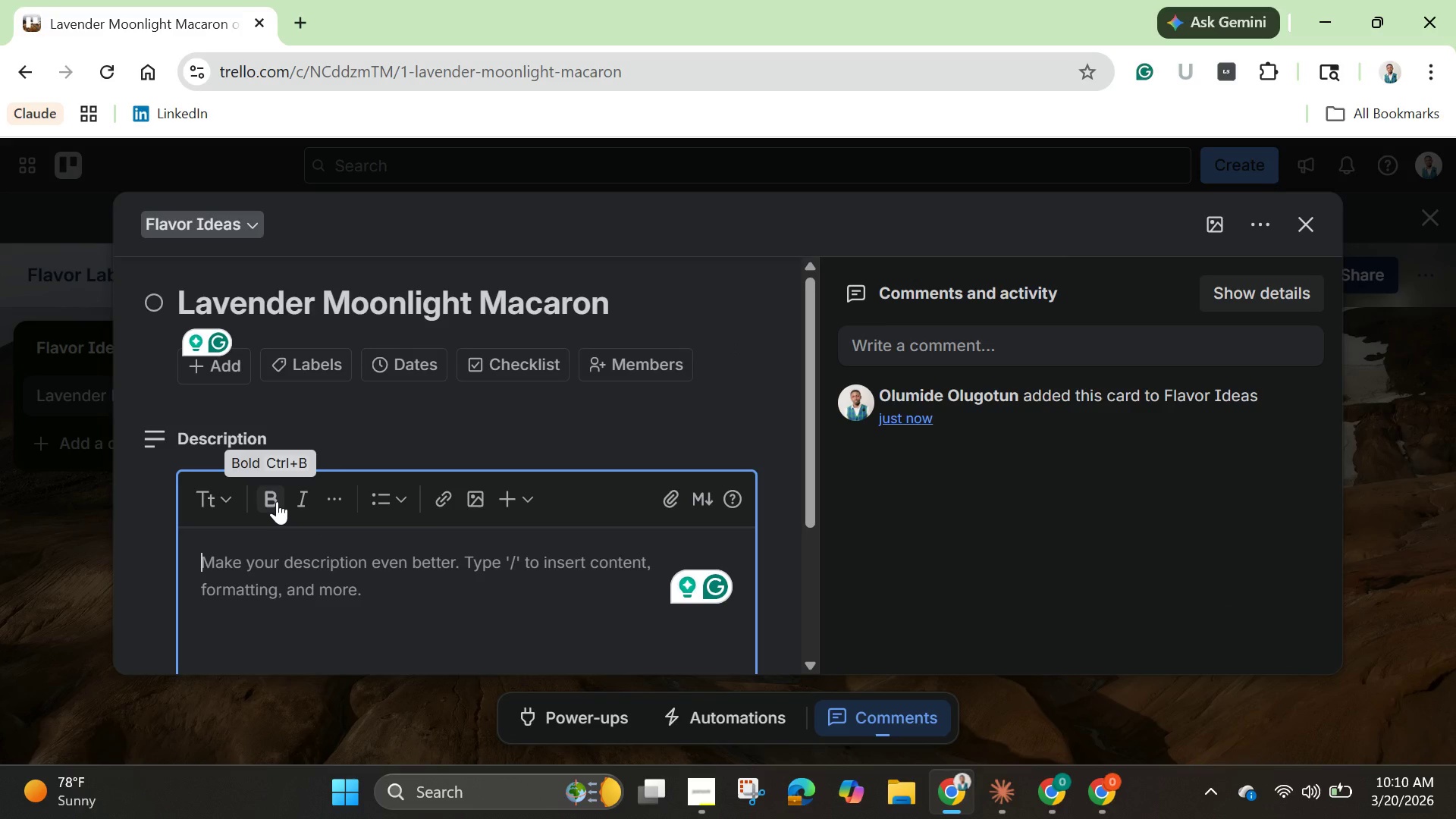 
wait(6.03)
 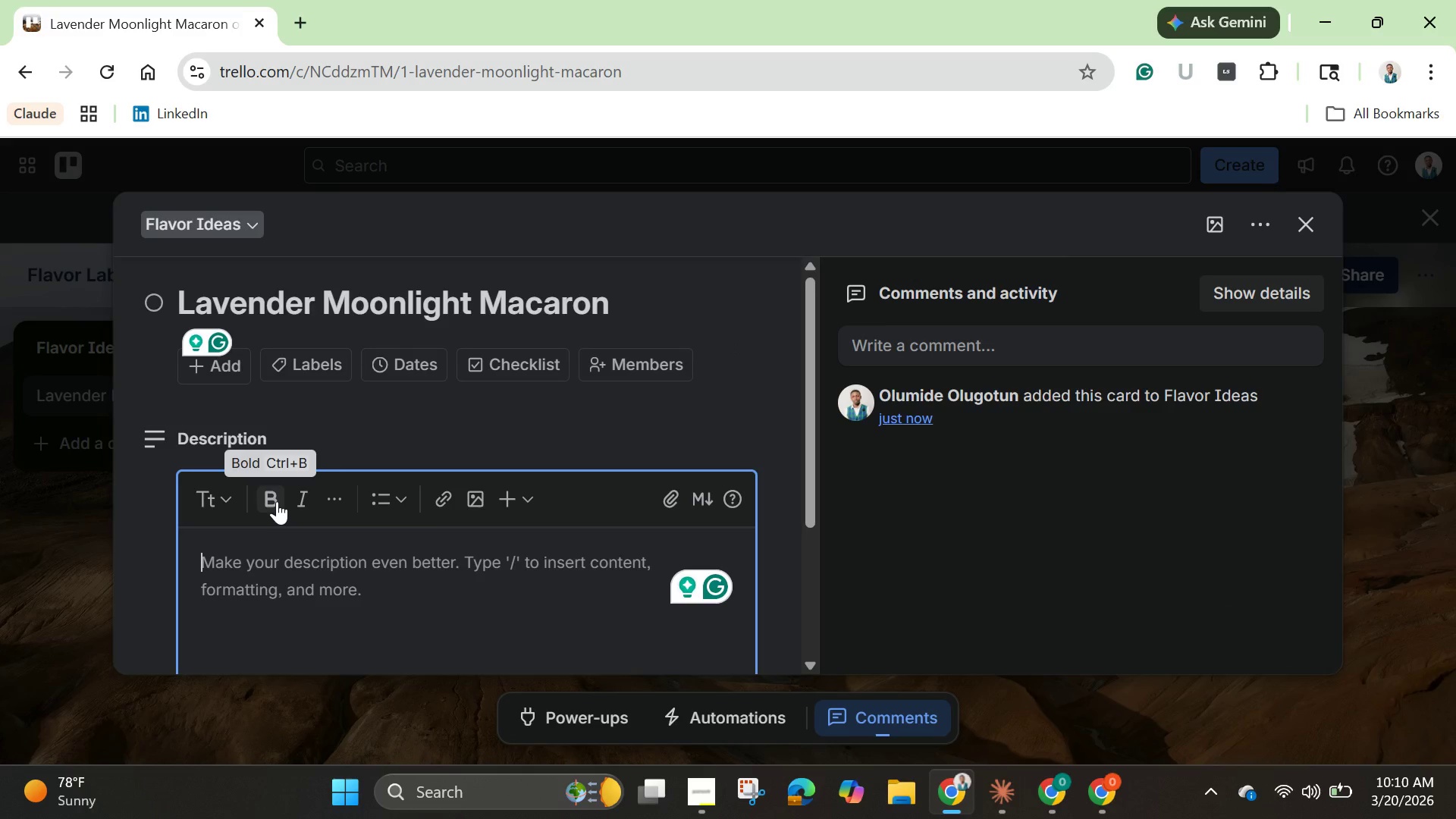 
type(Proposed by: )
 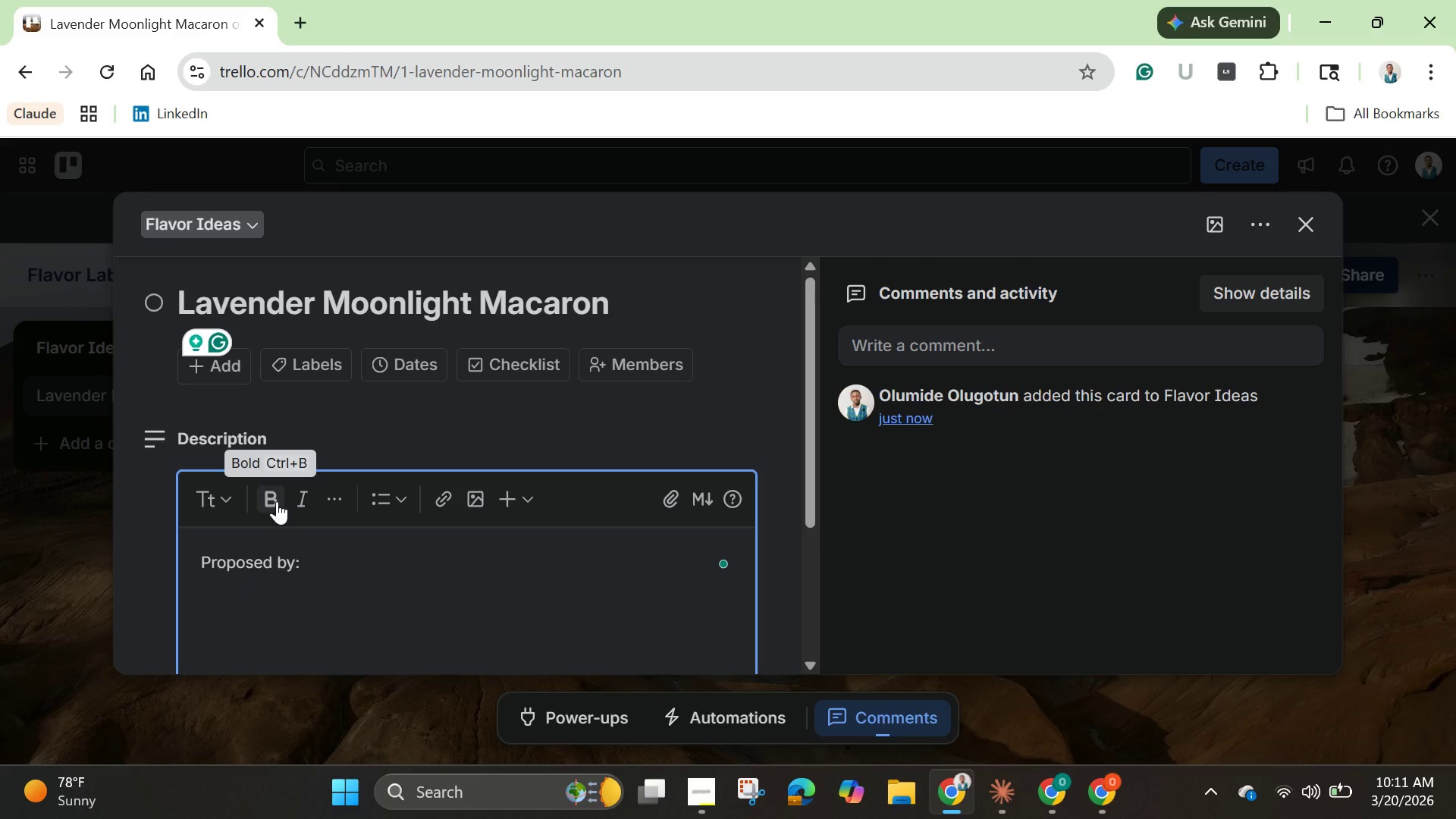 
 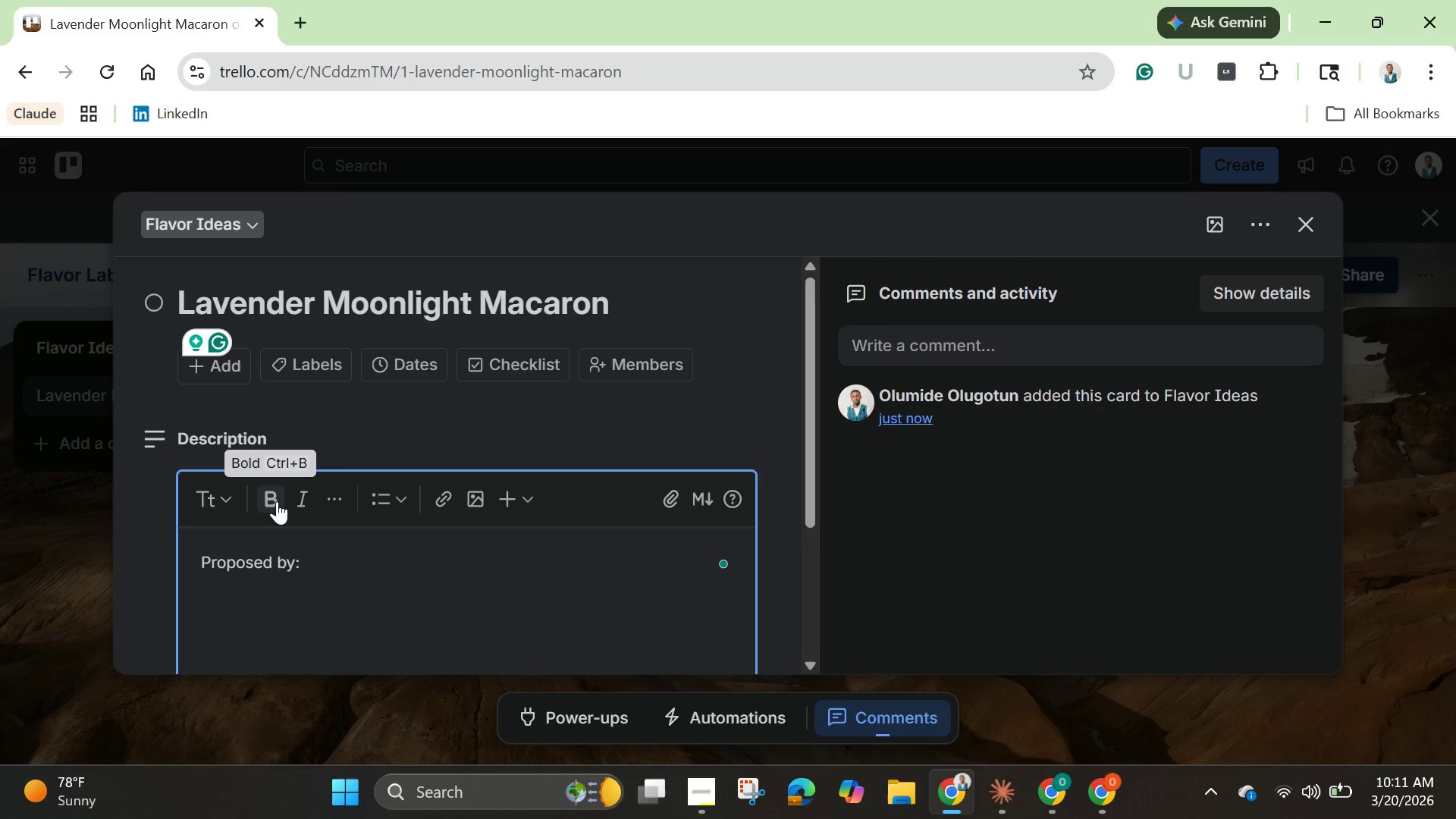 
hold_key(key=ShiftLeft, duration=1.52)
 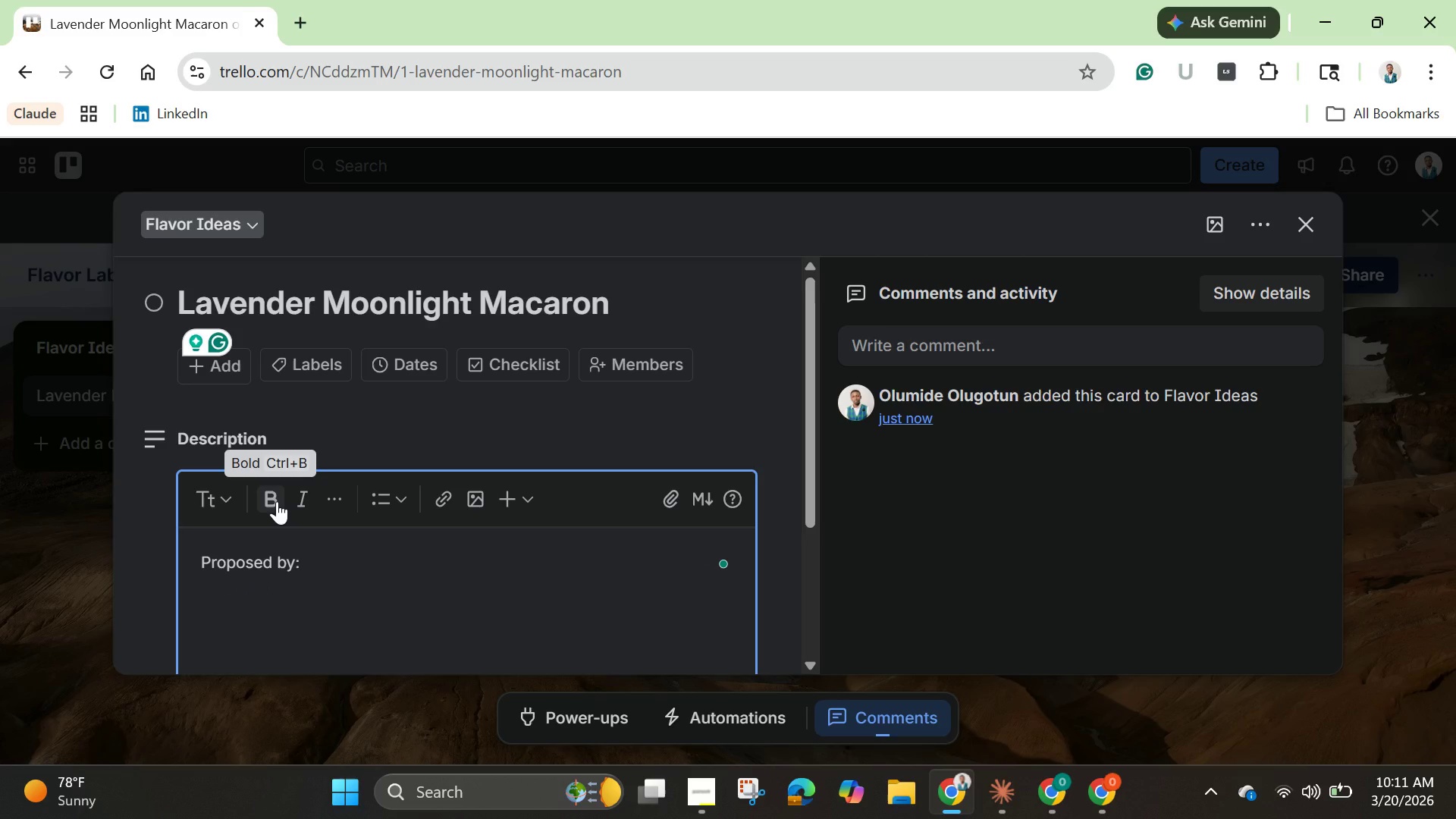 
hold_key(key=ShiftLeft, duration=0.69)
 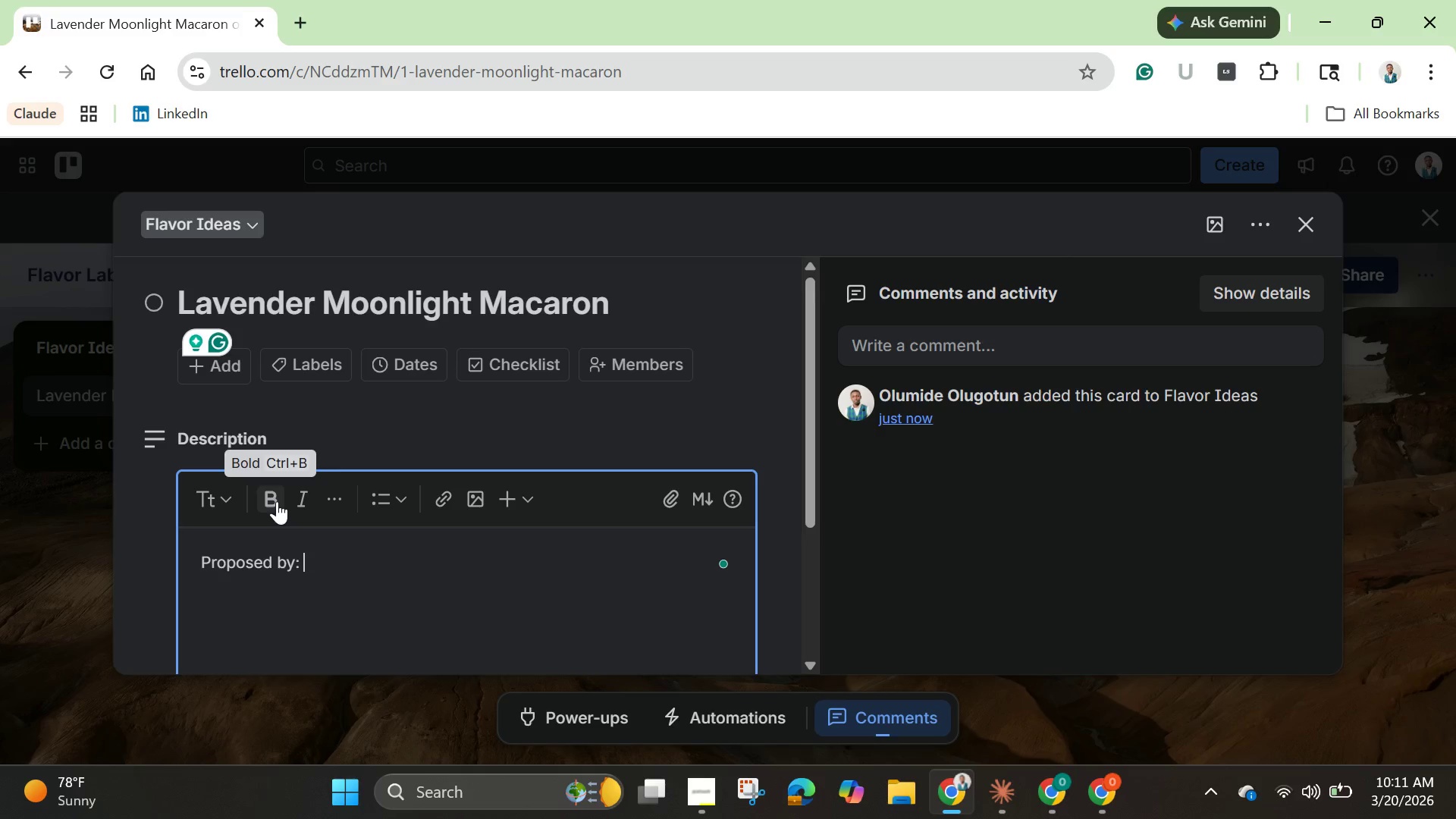 
type(Sarah)
 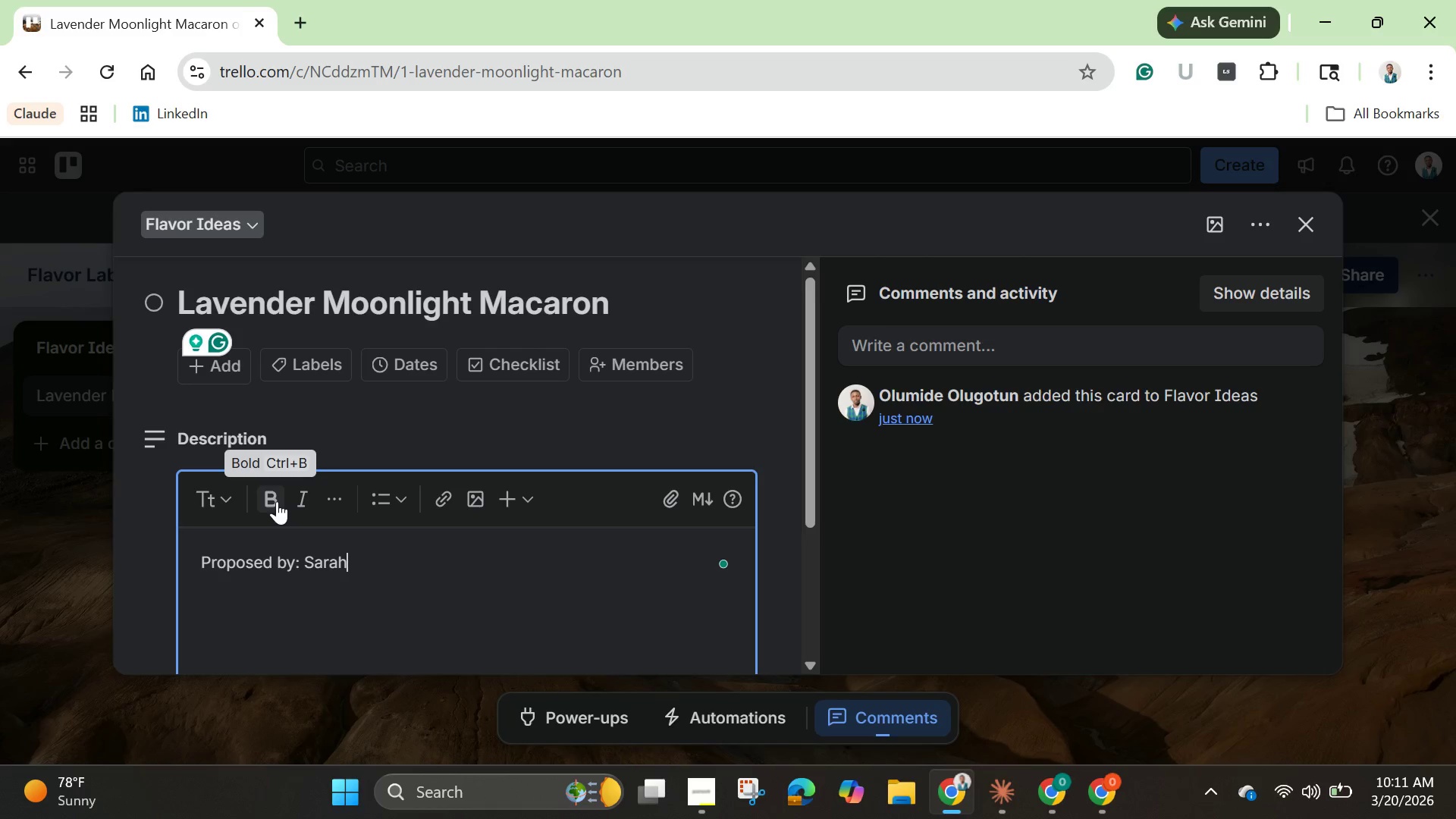 
key(Enter)
 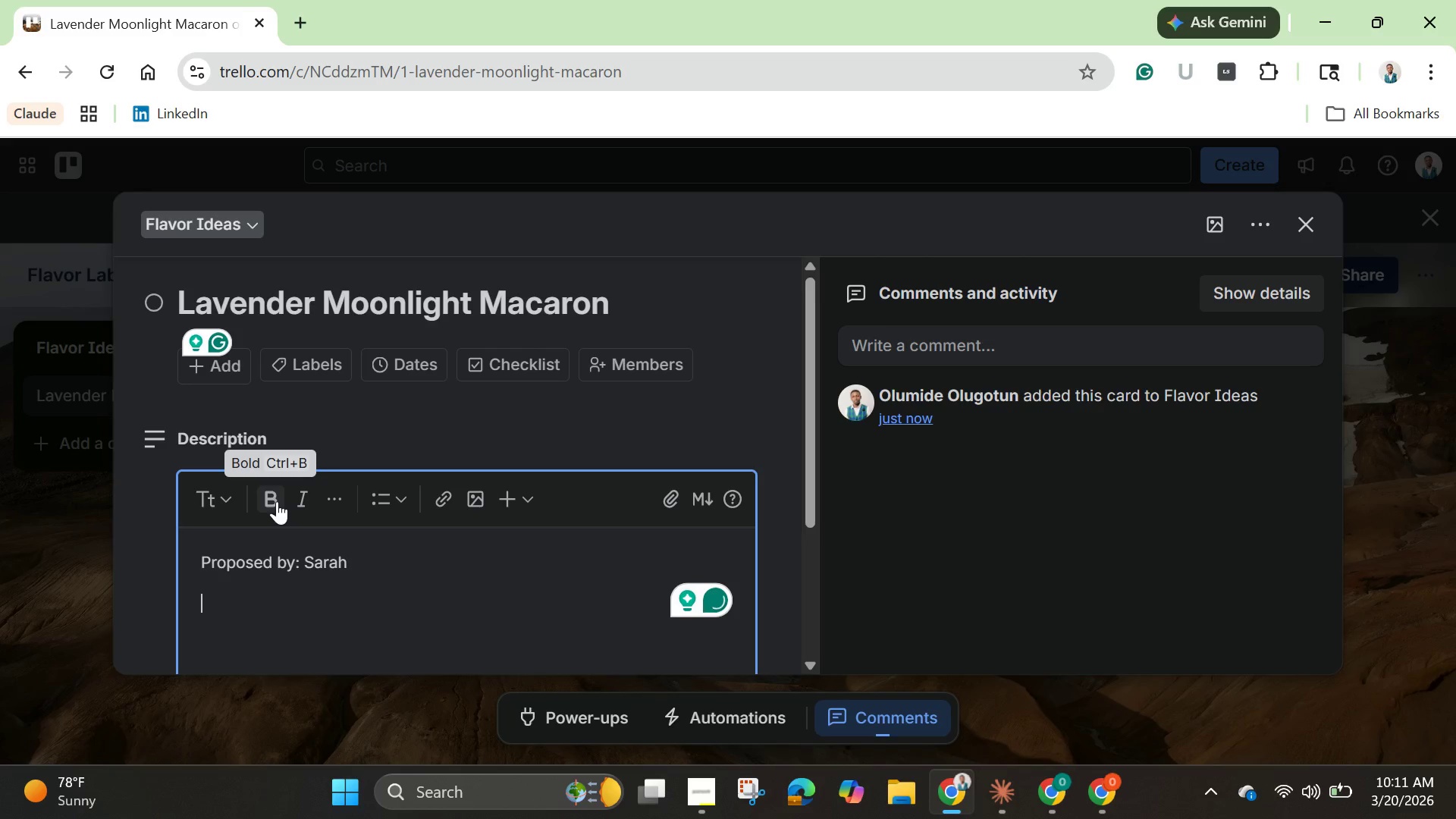 
type(Delicated )
 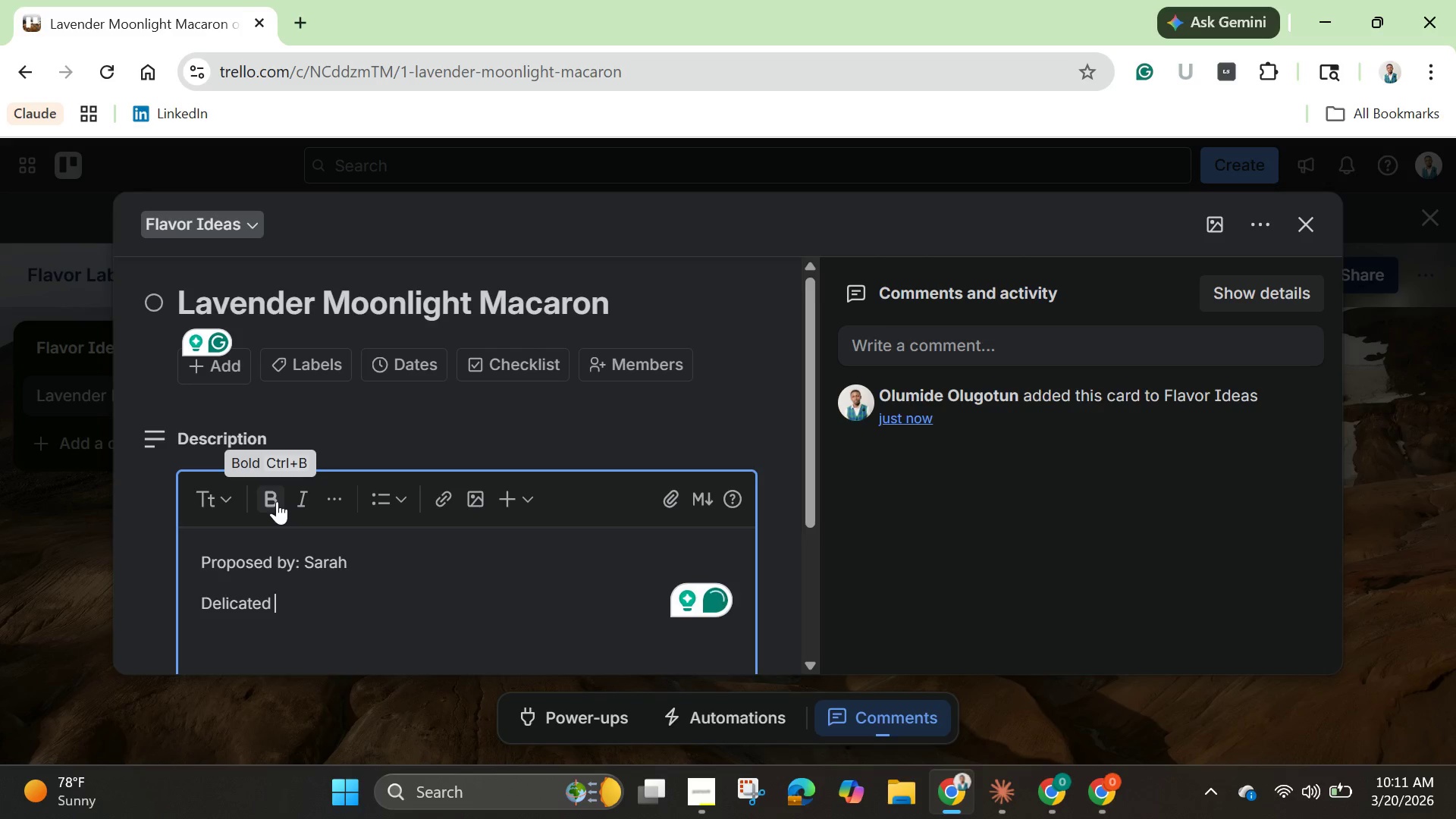 
type(lavender shed)
key(Backspace)
type(ll with white chocolate ganache and edible silver )
 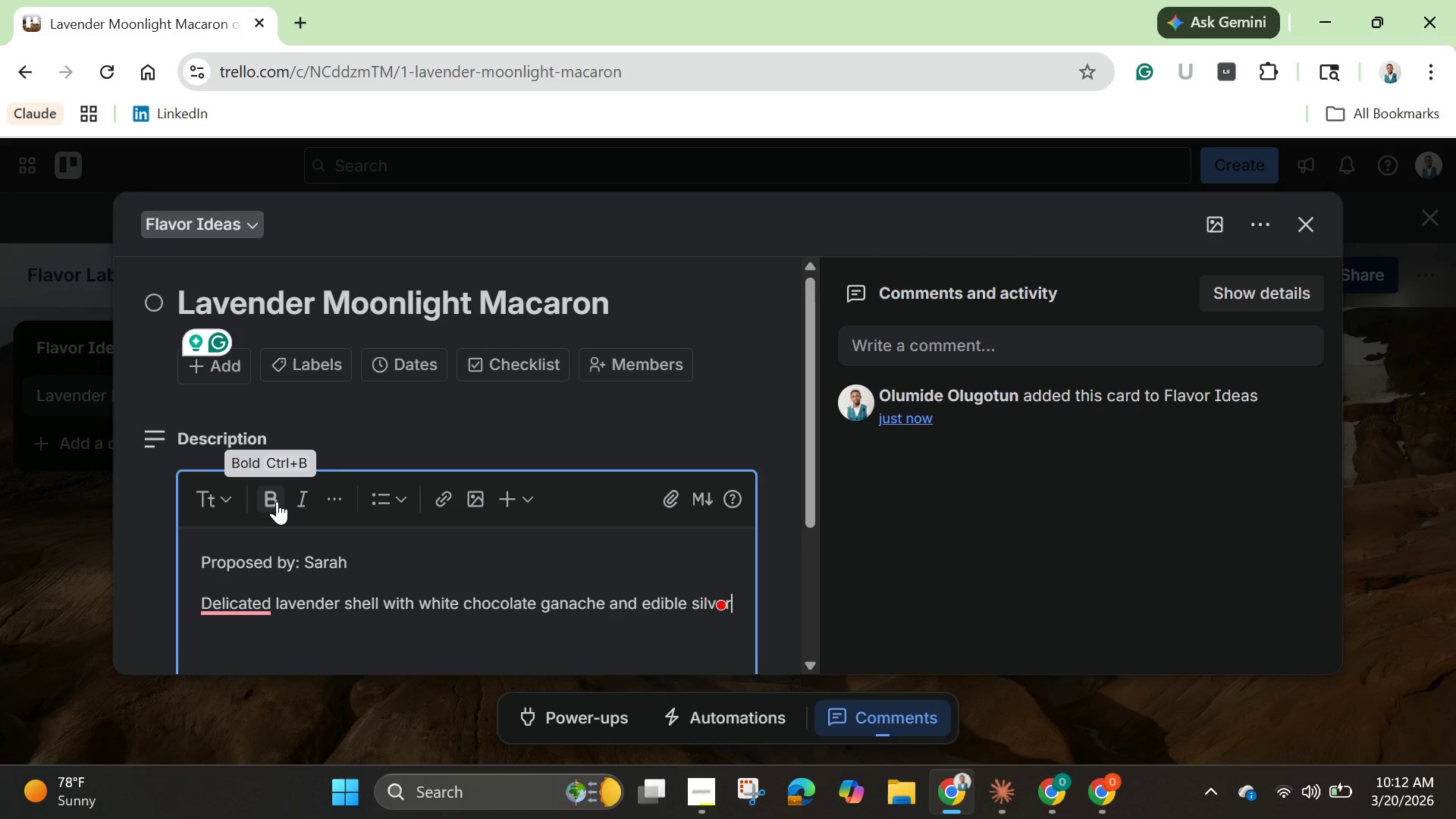 
type(dust. )
 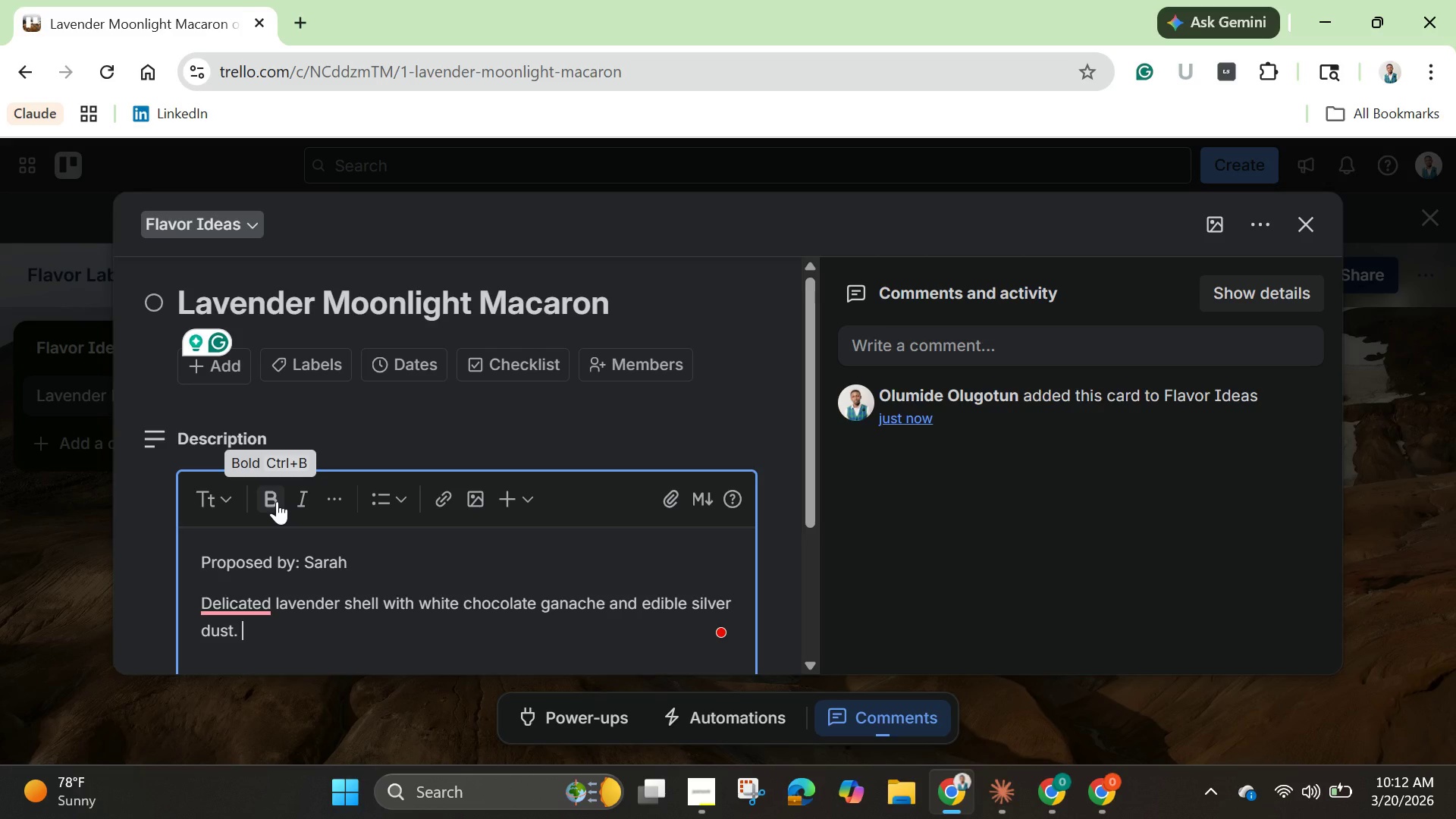 
key(Enter)
 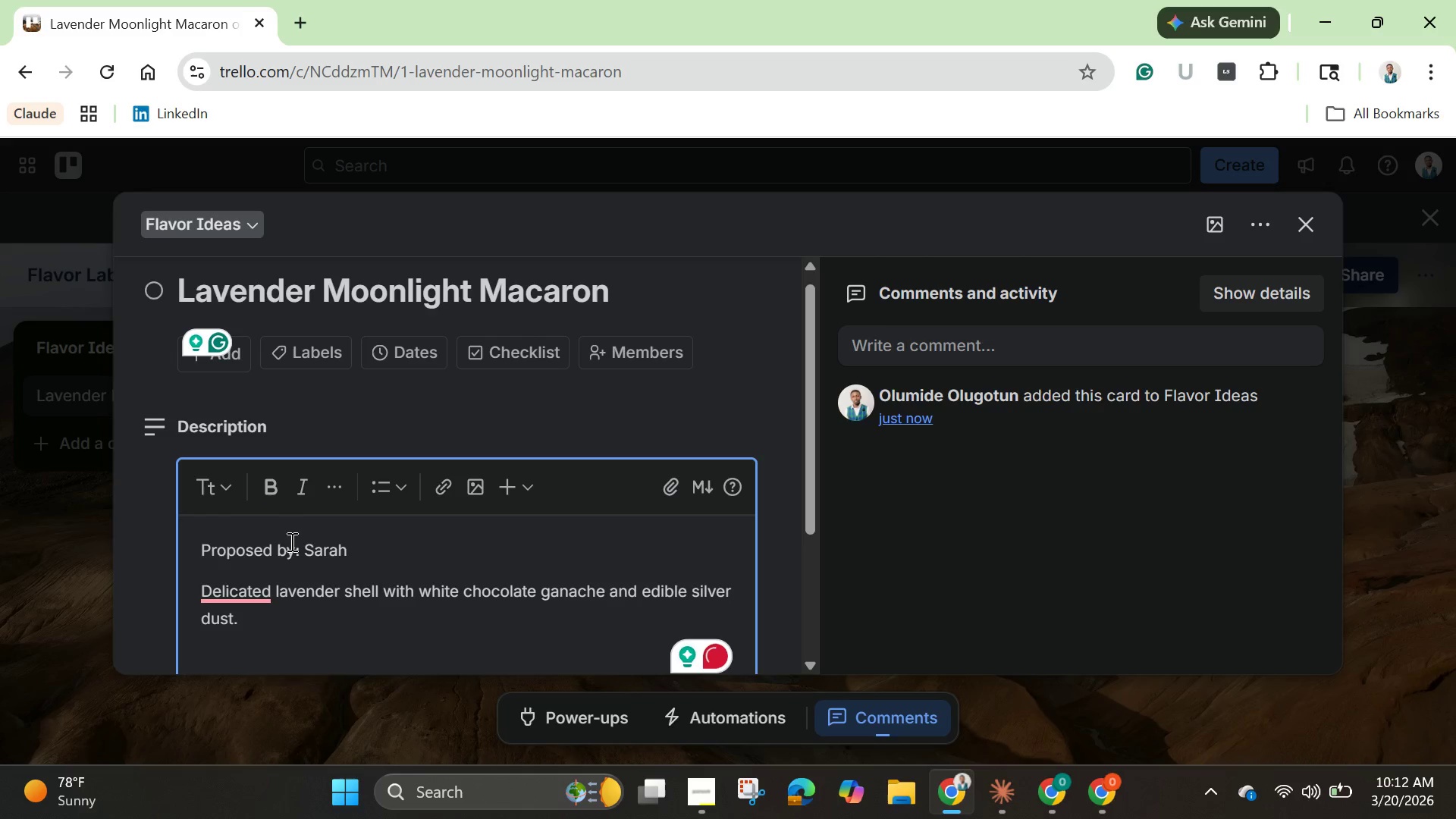 
wait(5.17)
 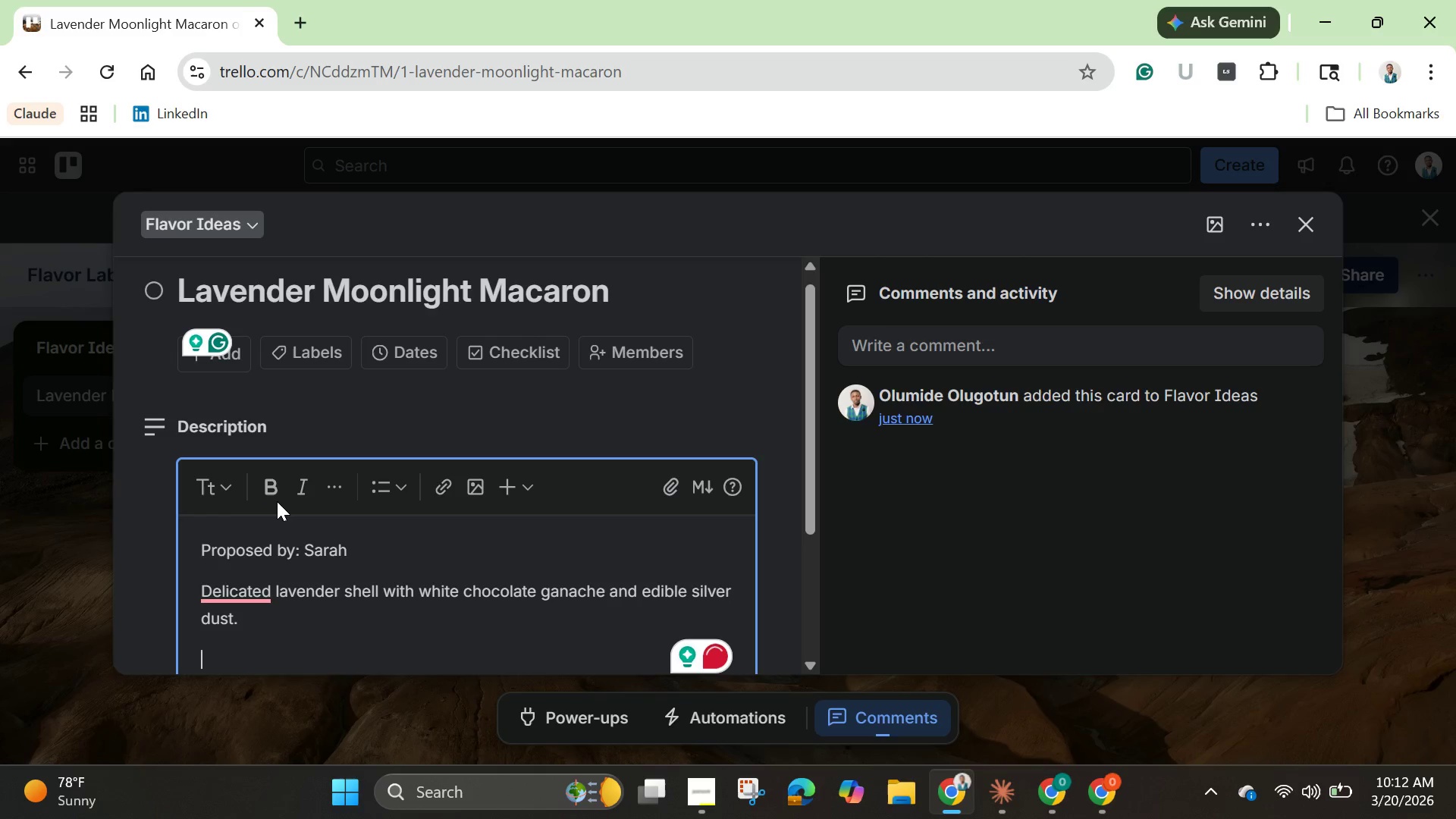 
left_click([238, 592])
 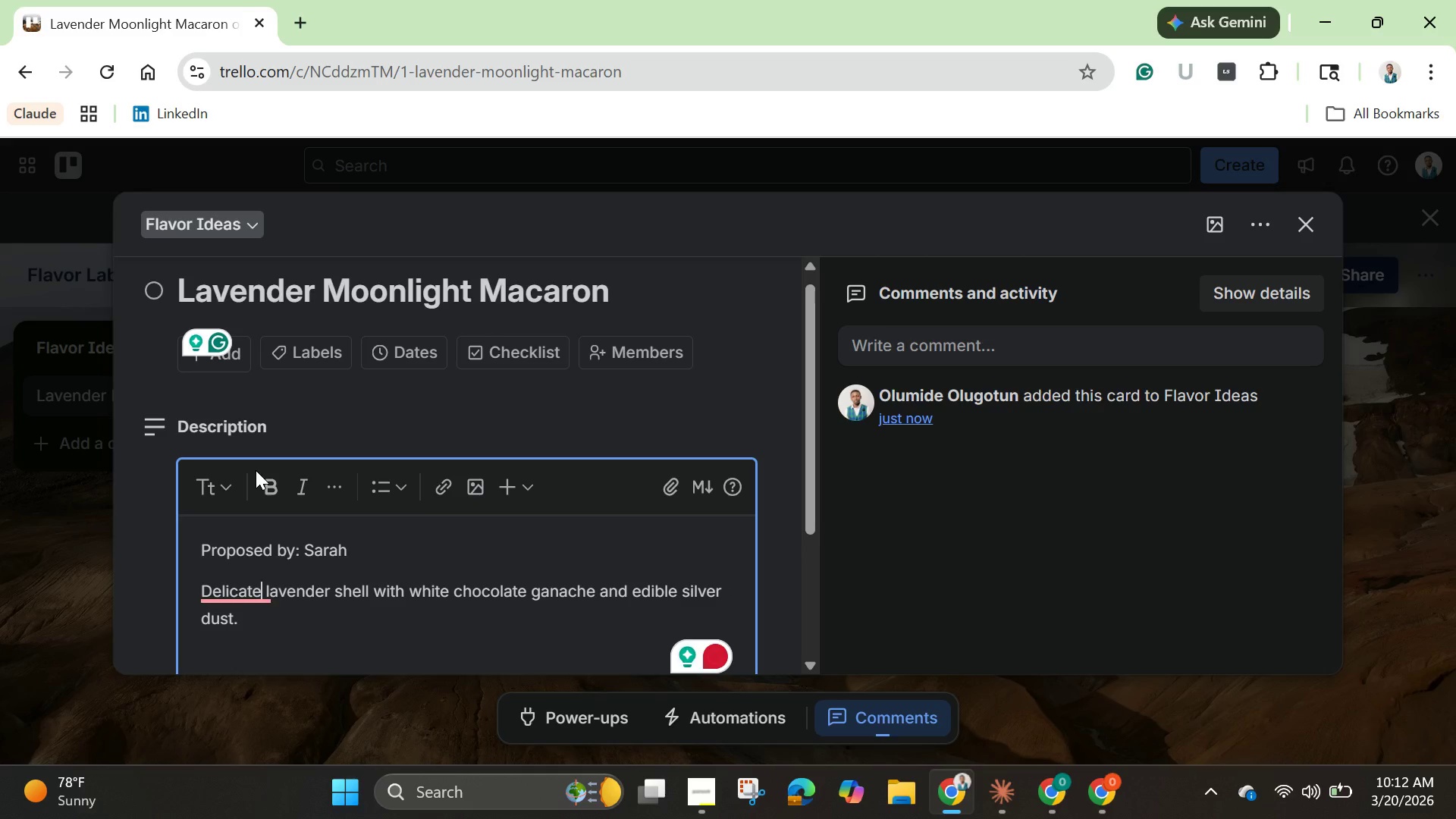 
left_click([256, 470])
 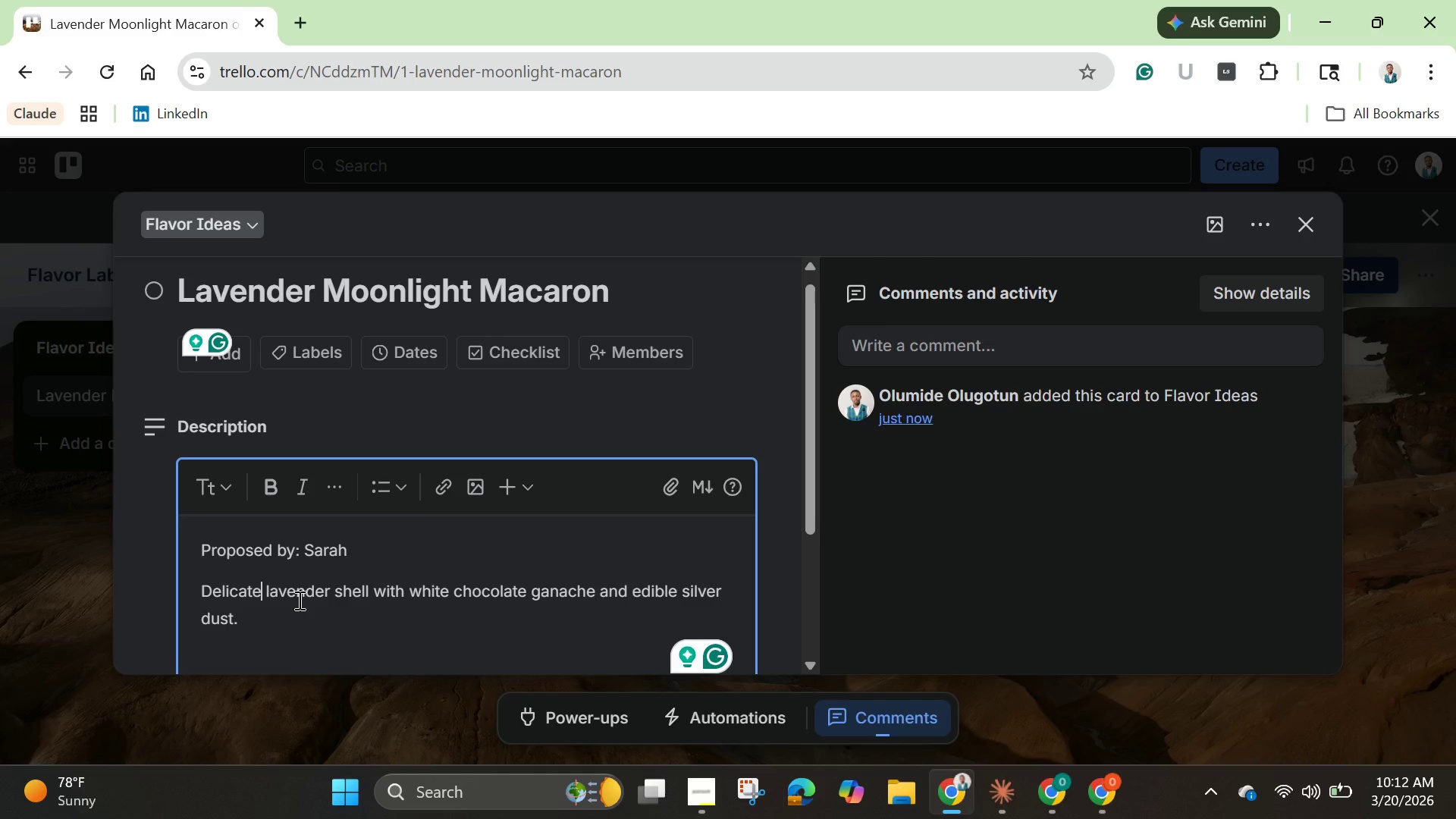 
left_click([296, 624])
 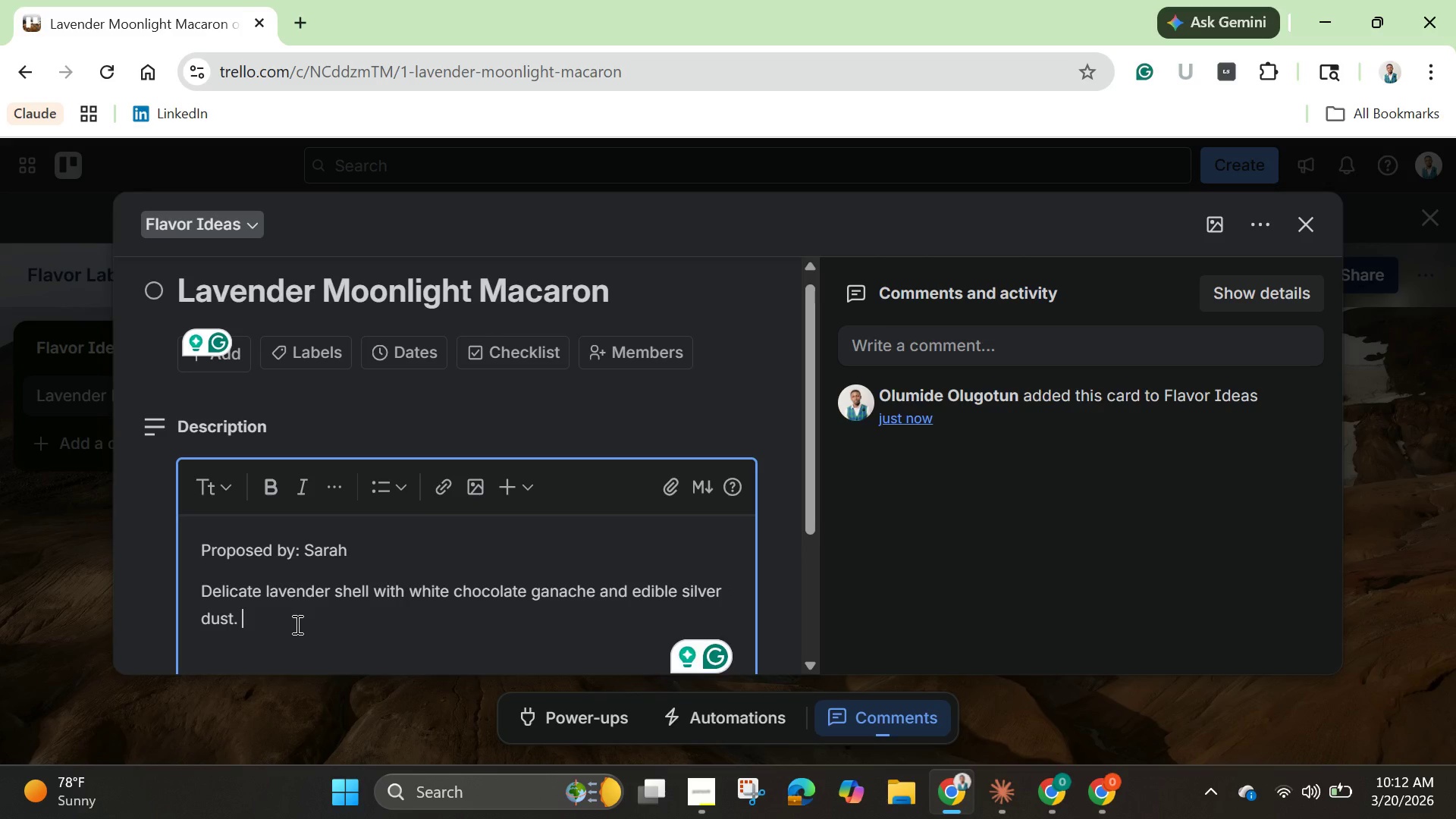 
key(Enter)
 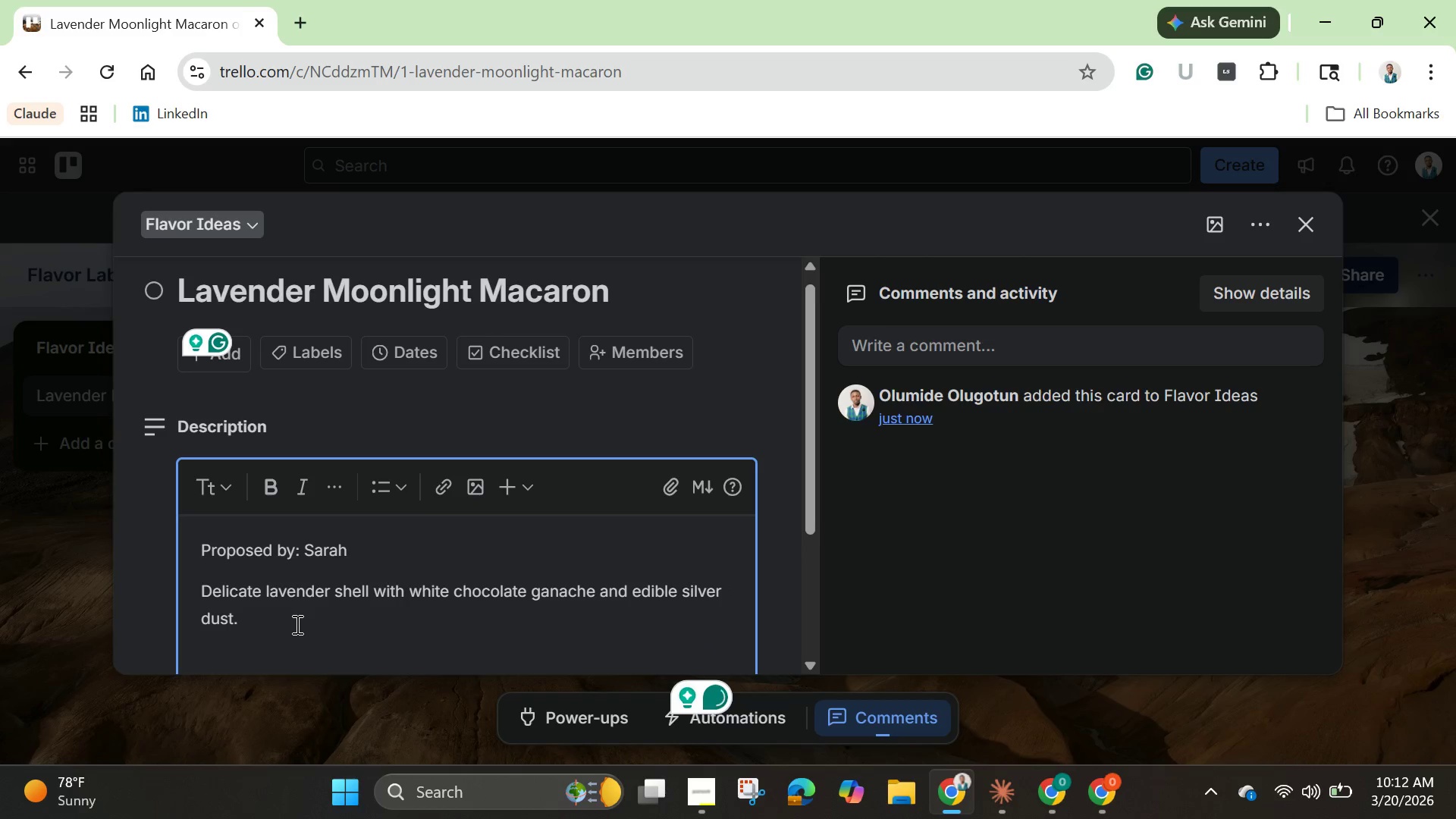 
type(Inspiration: )
 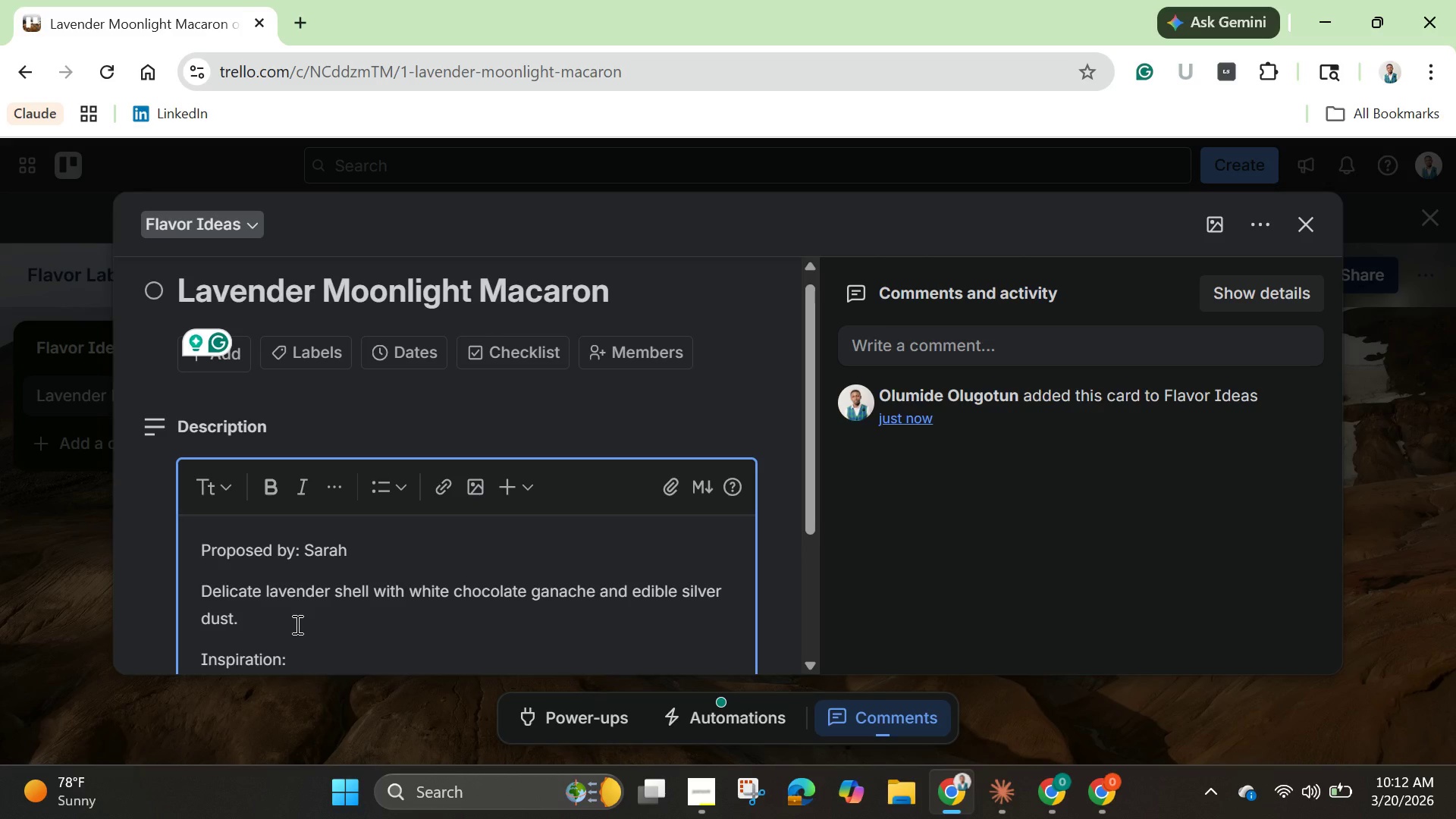 
type(Nightime )
key(Backspace)
key(Backspace)
key(Backspace)
key(Backspace)
type(time  )
key(Backspace)
 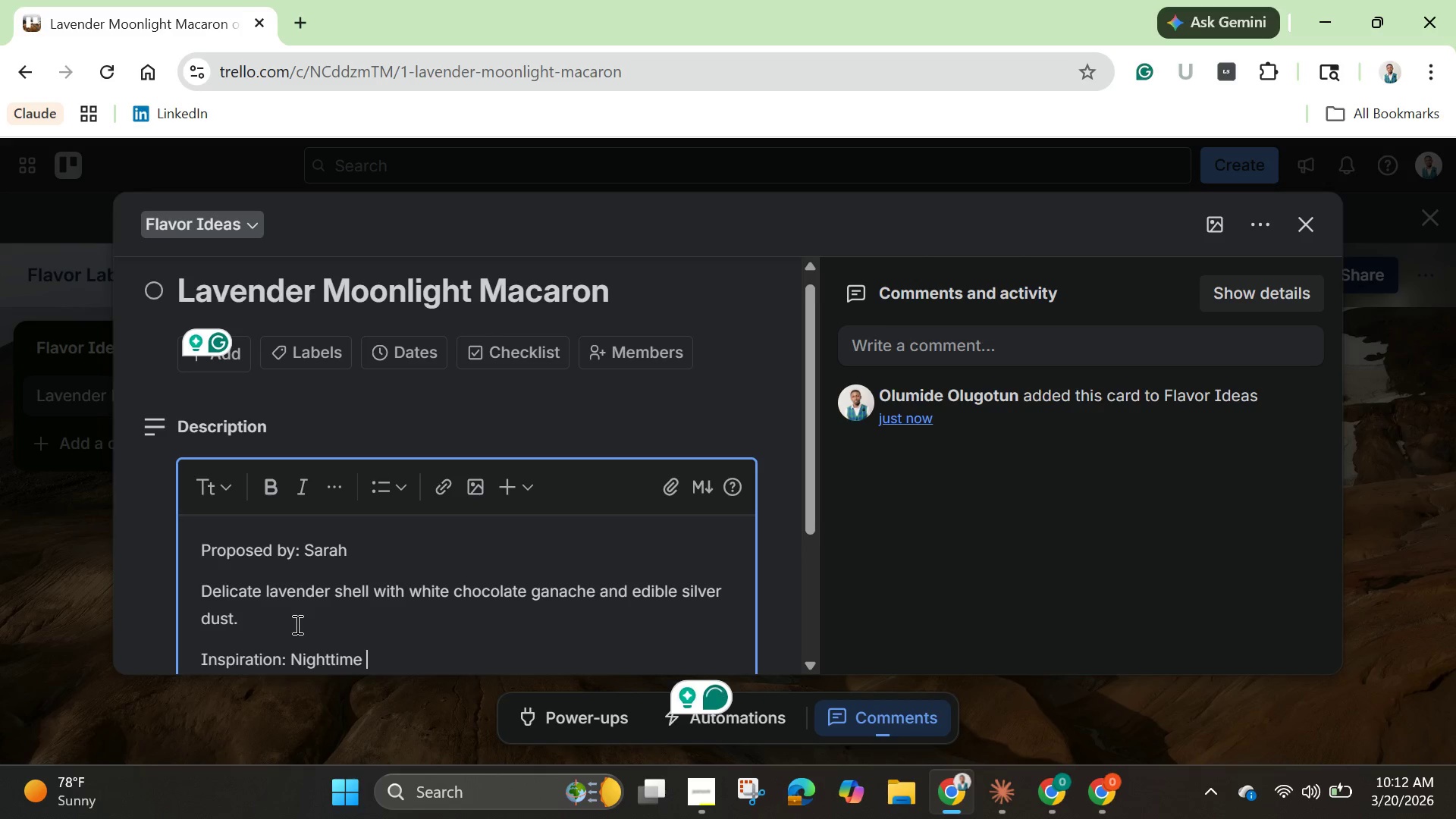 
type(garden theme)
 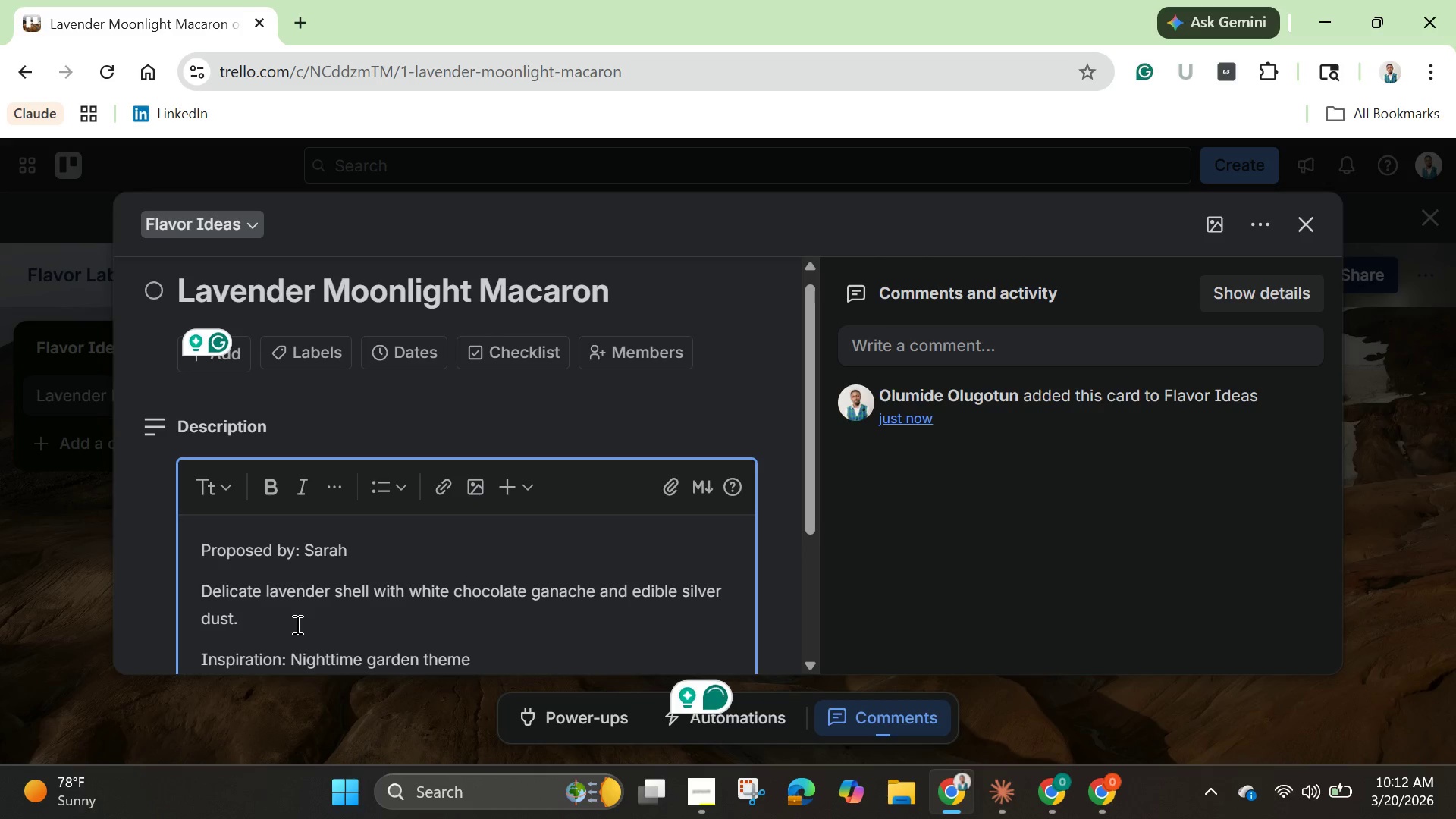 
key(Period)
 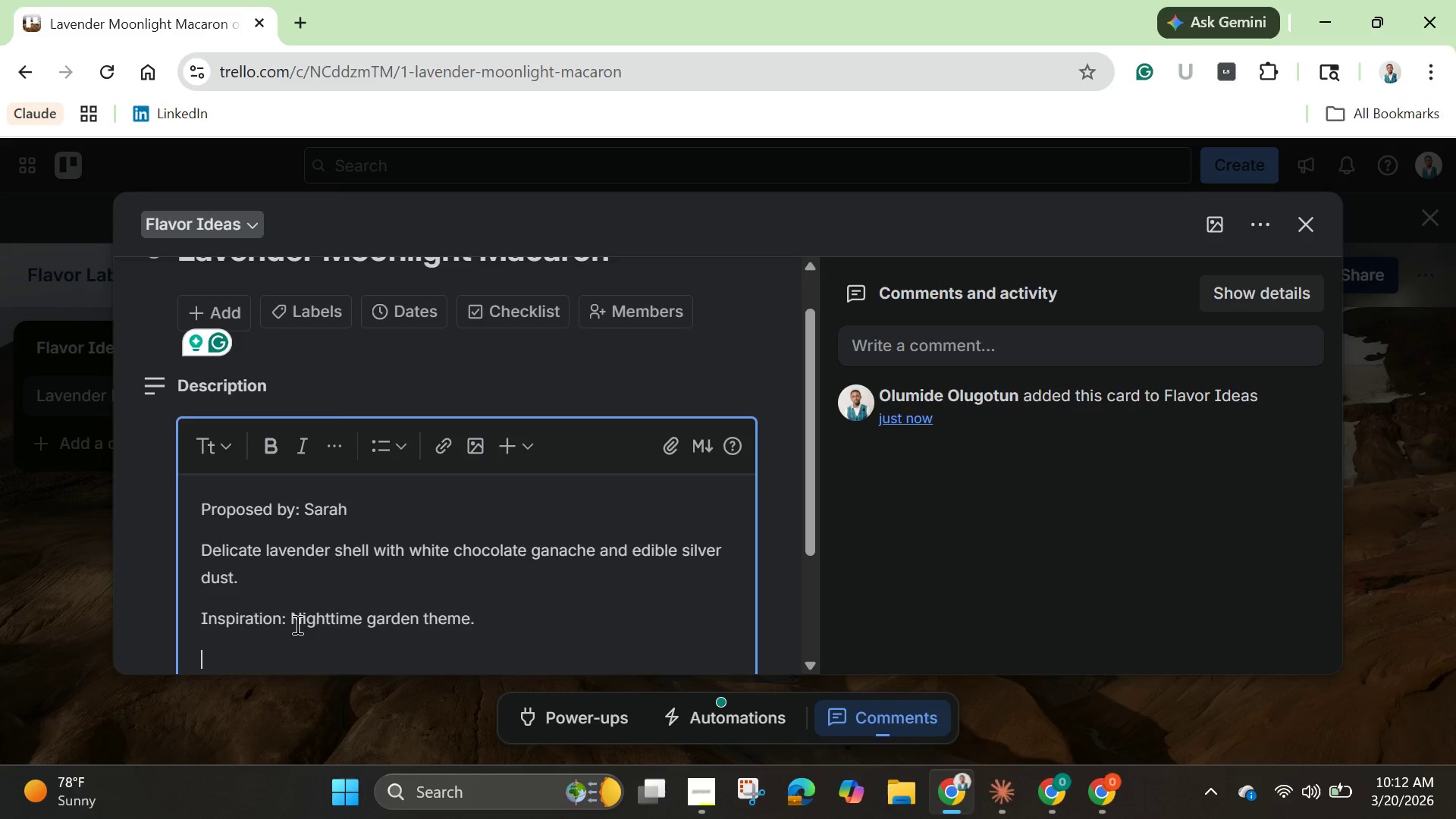 
key(Enter)
 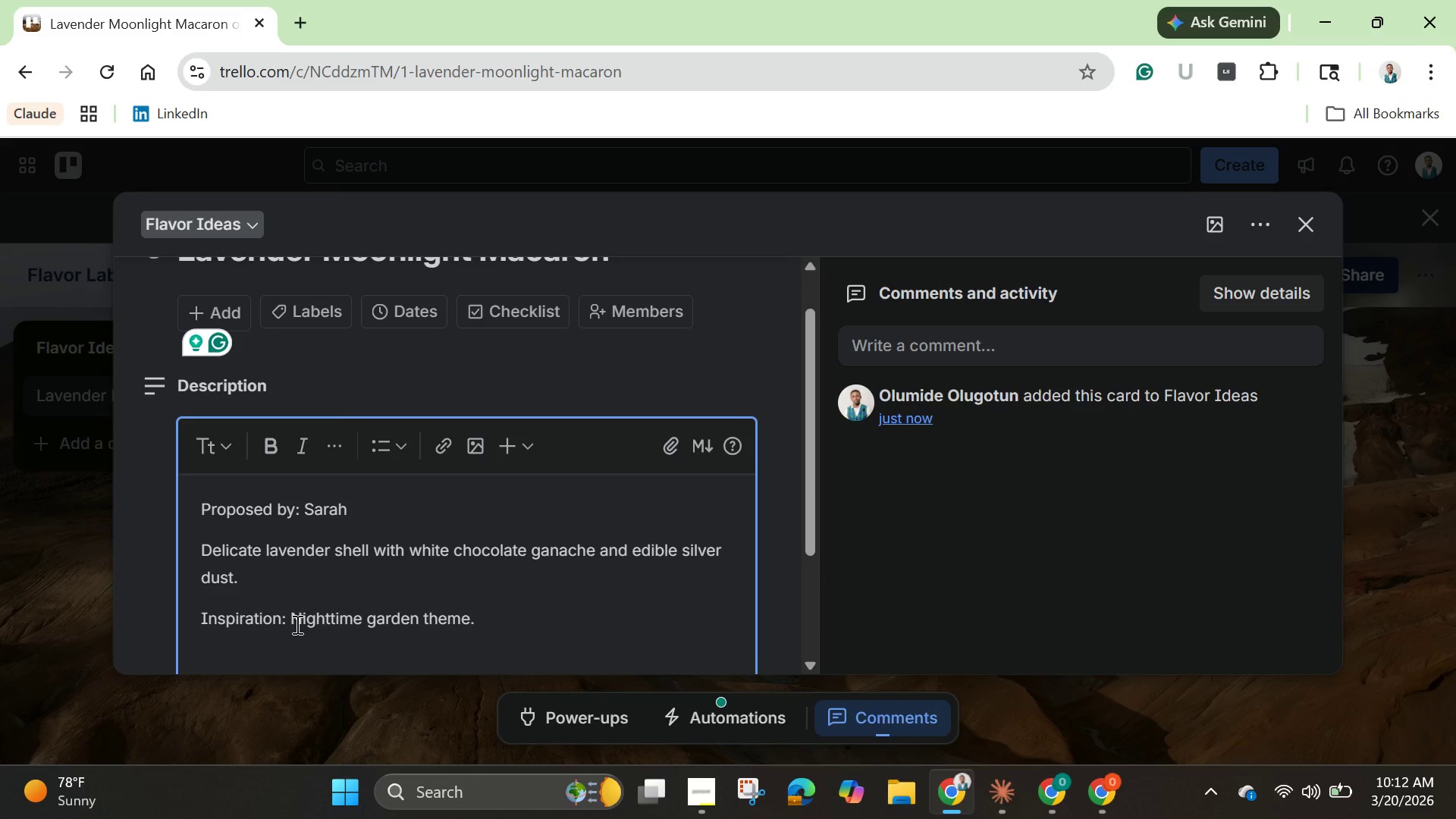 
type(Flavors: Lavender )
key(Backspace)
type(, white chocolate )
key(Backspace)
type(, subtle honey notes.)
 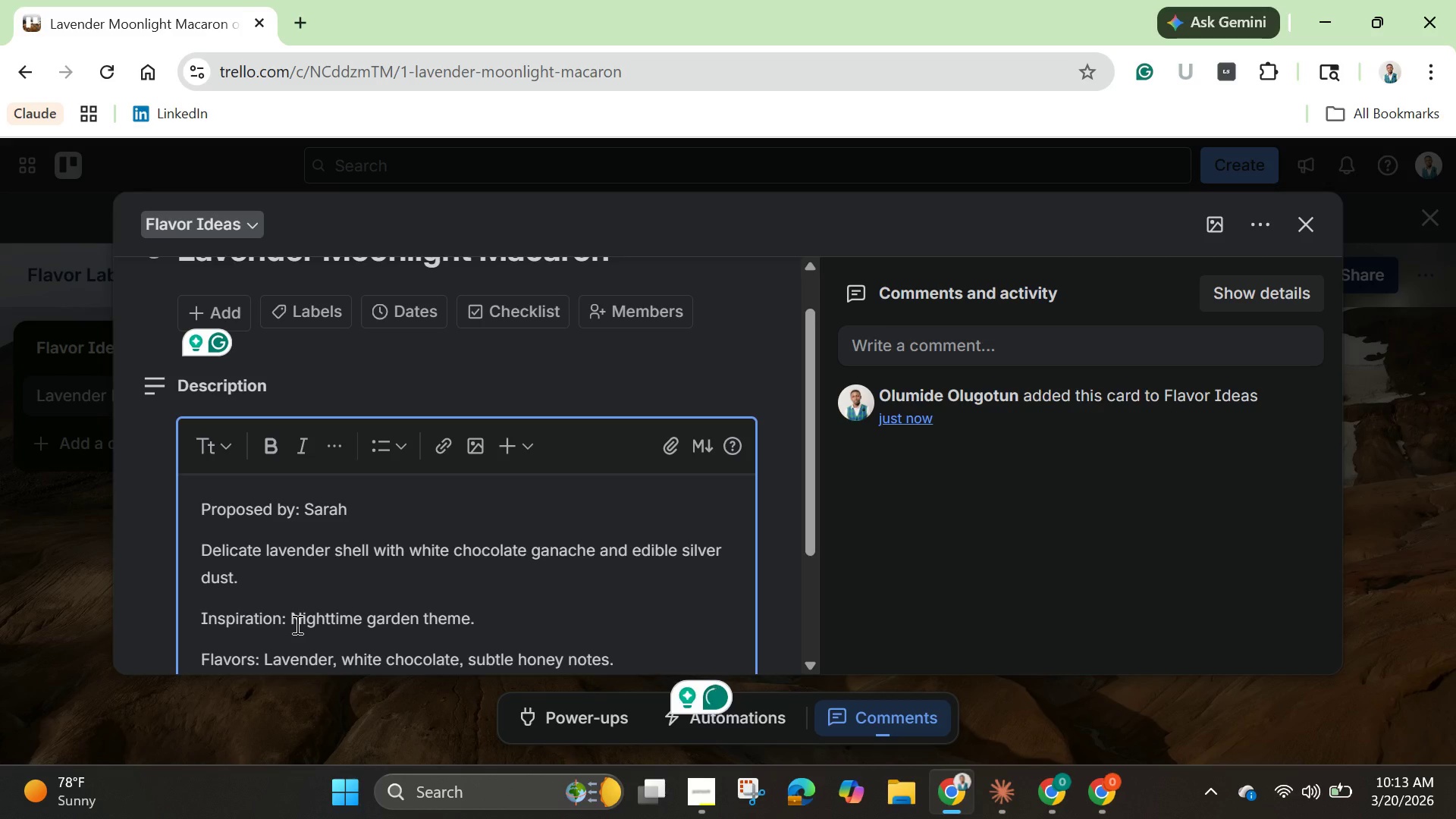 
scroll: coordinate [316, 567], scroll_direction: down, amount: 2.0
 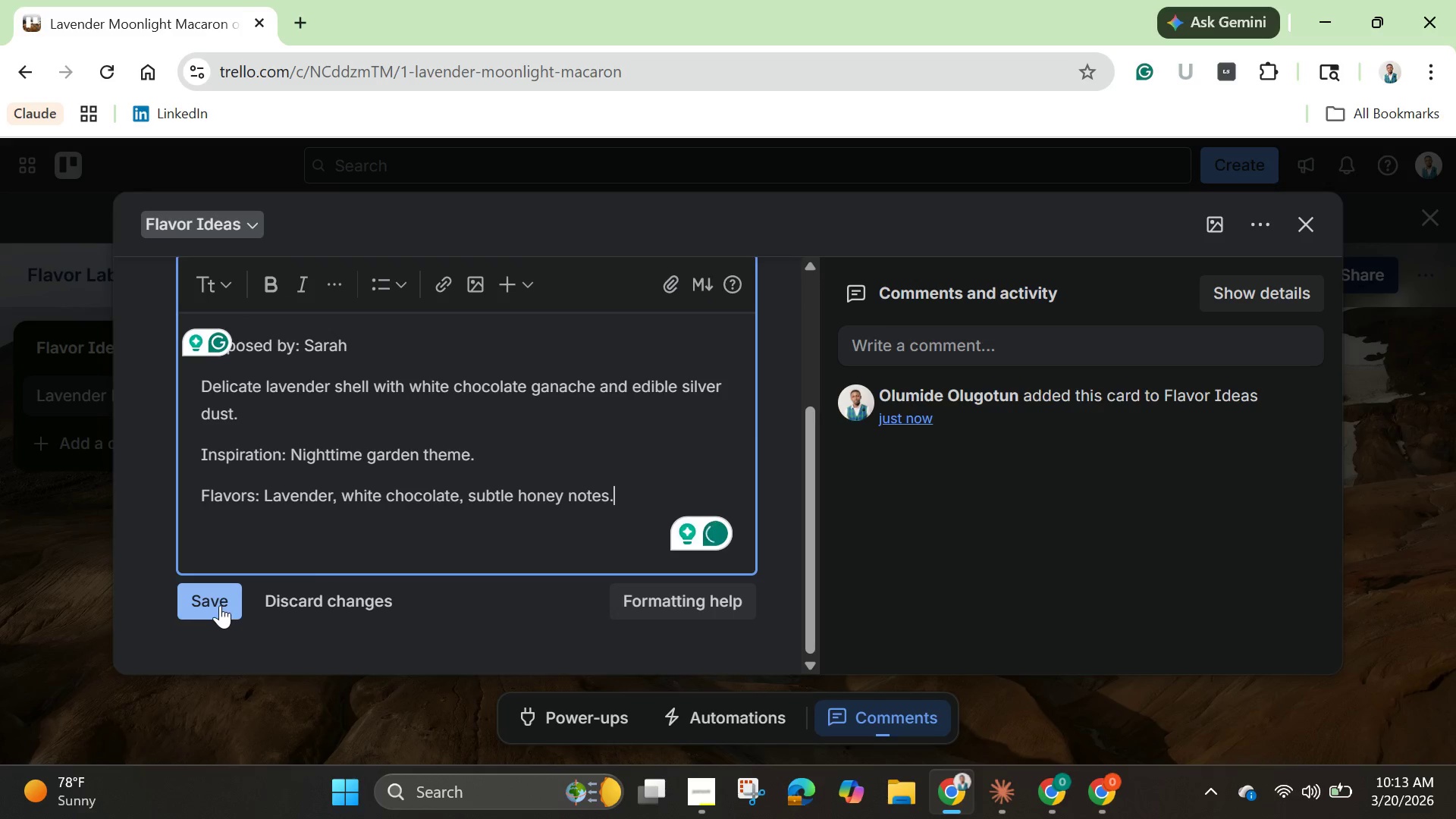 
left_click([220, 605])
 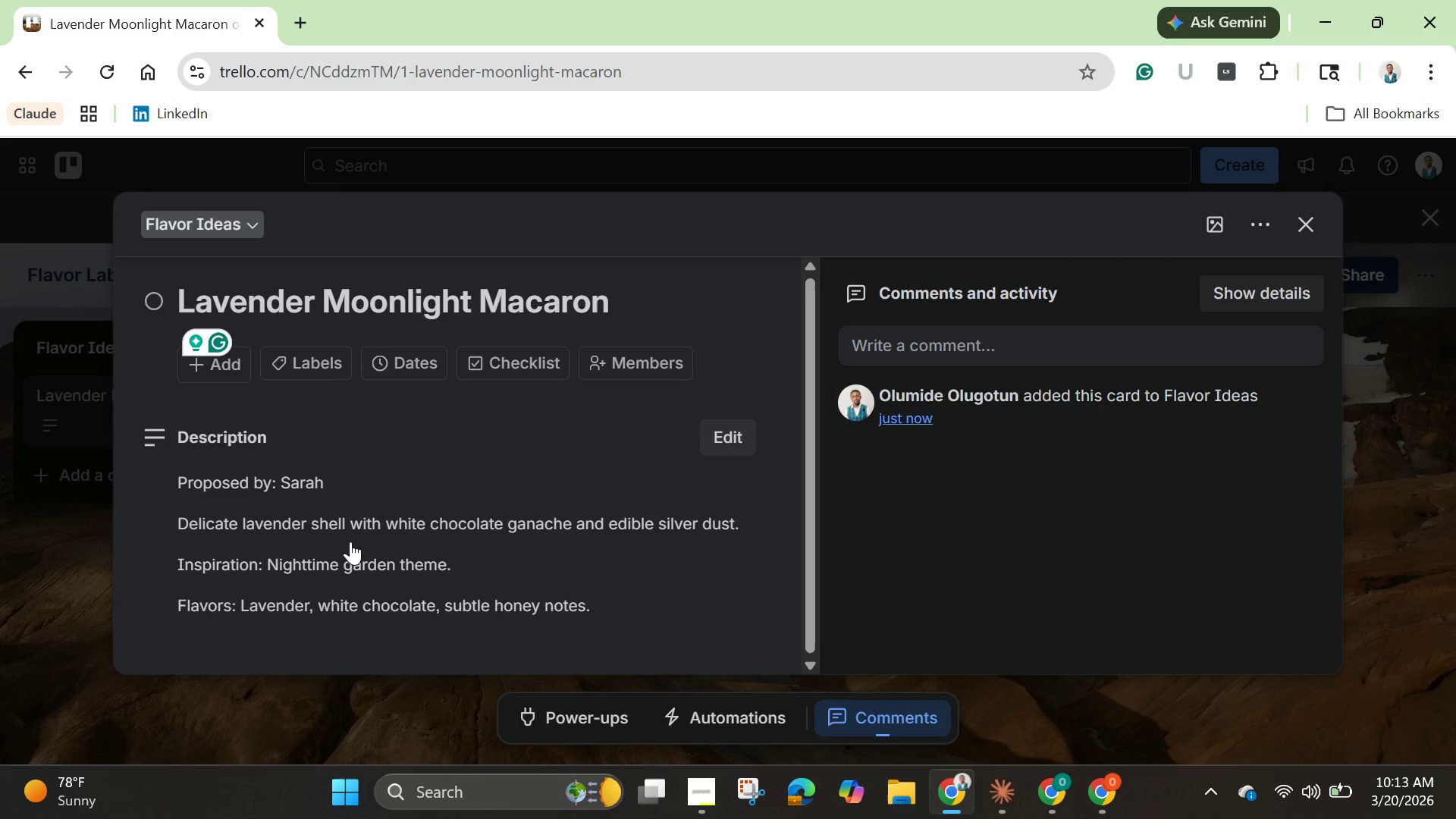 
scroll: coordinate [494, 489], scroll_direction: up, amount: 5.0
 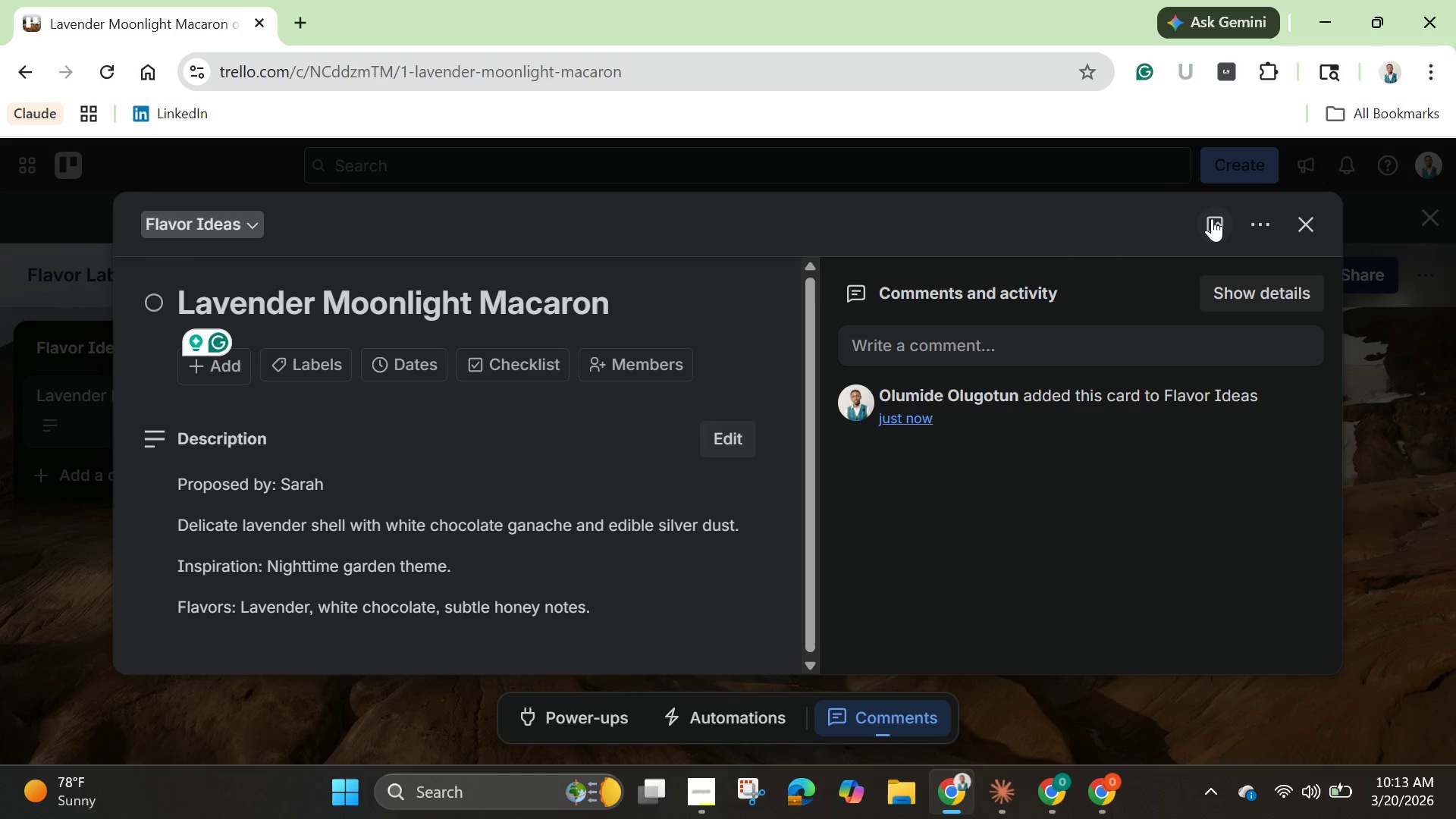 
left_click([1212, 218])
 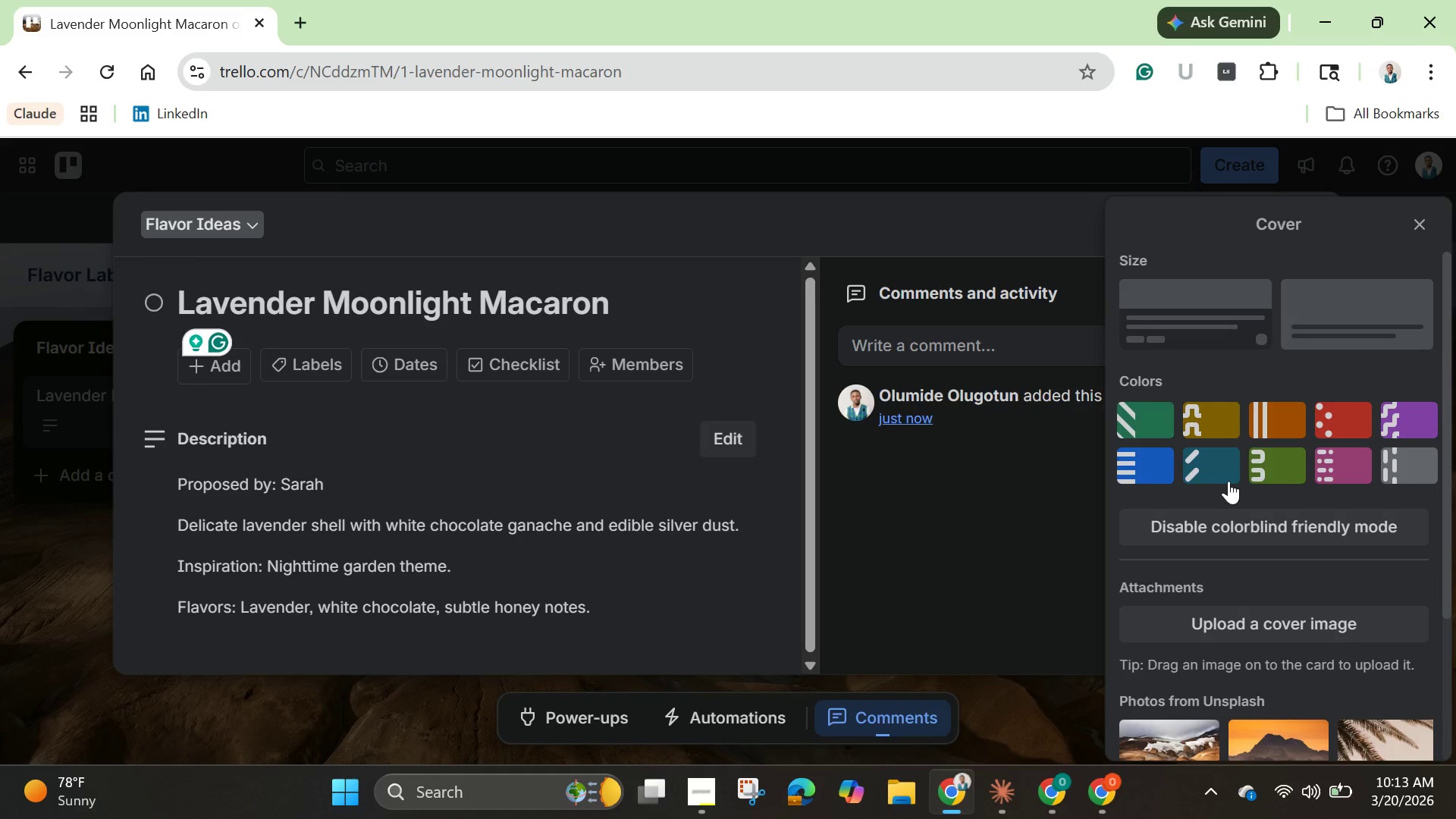 
left_click([1225, 476])
 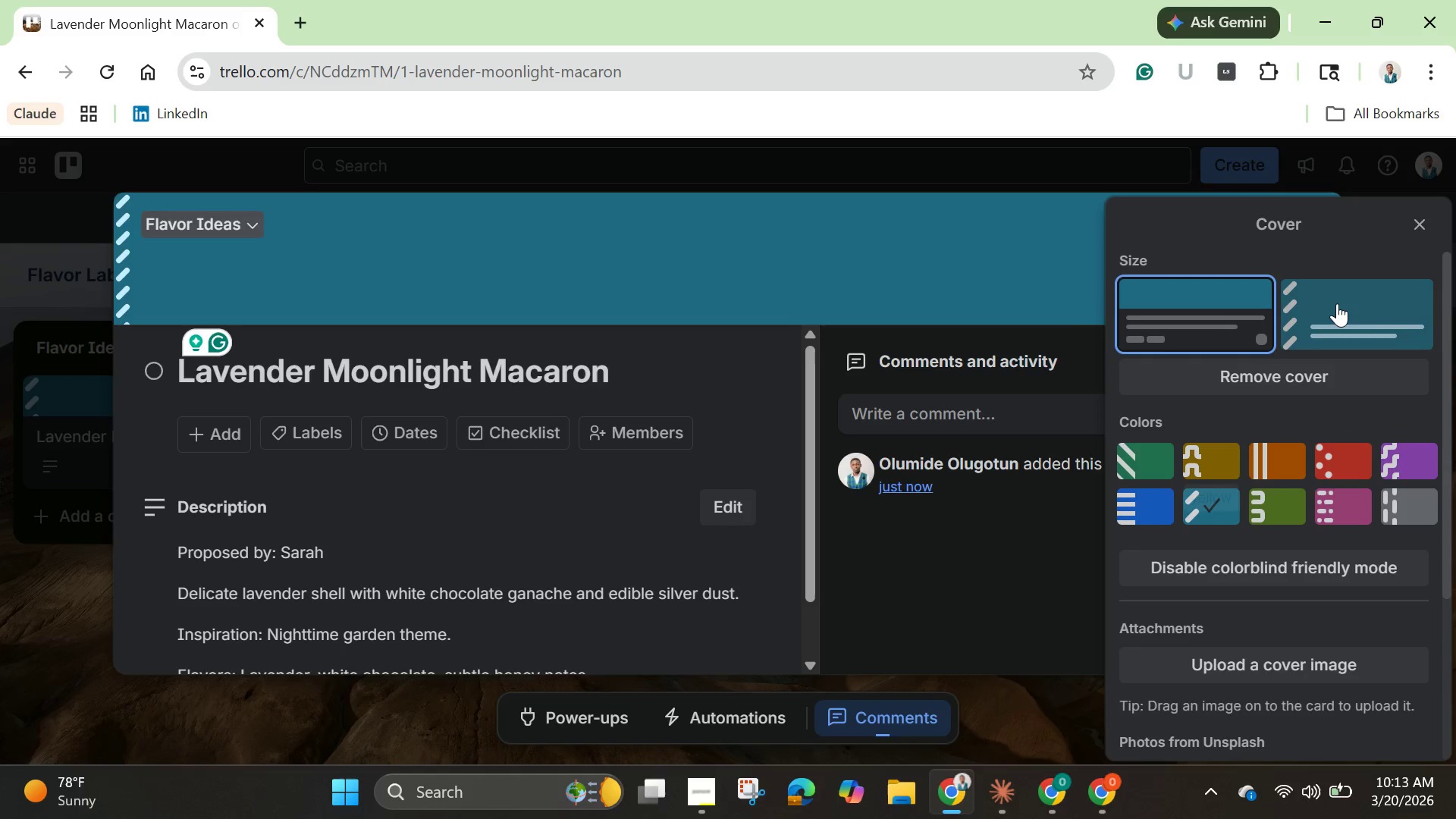 
left_click([1338, 303])
 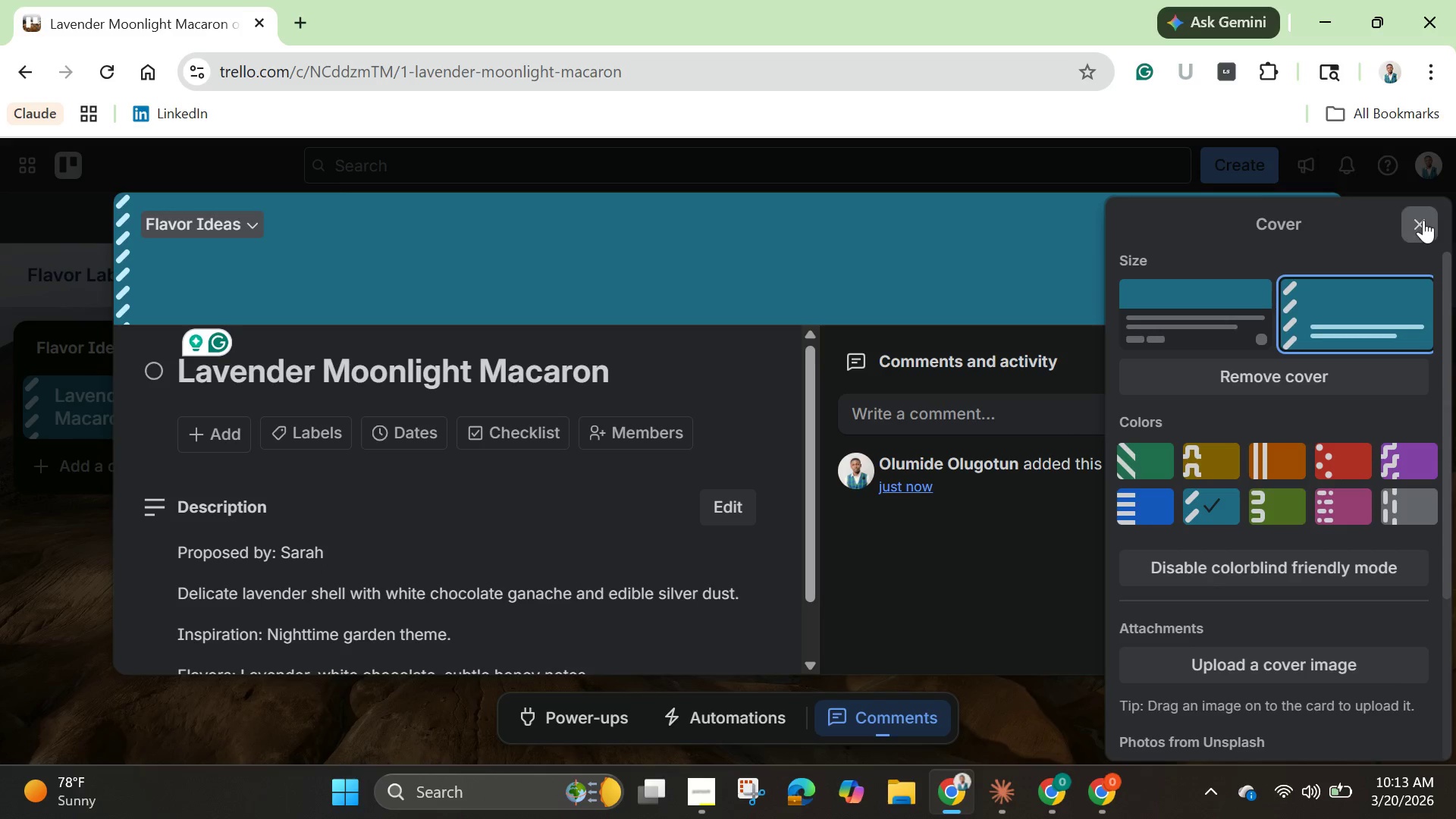 
left_click([1423, 220])
 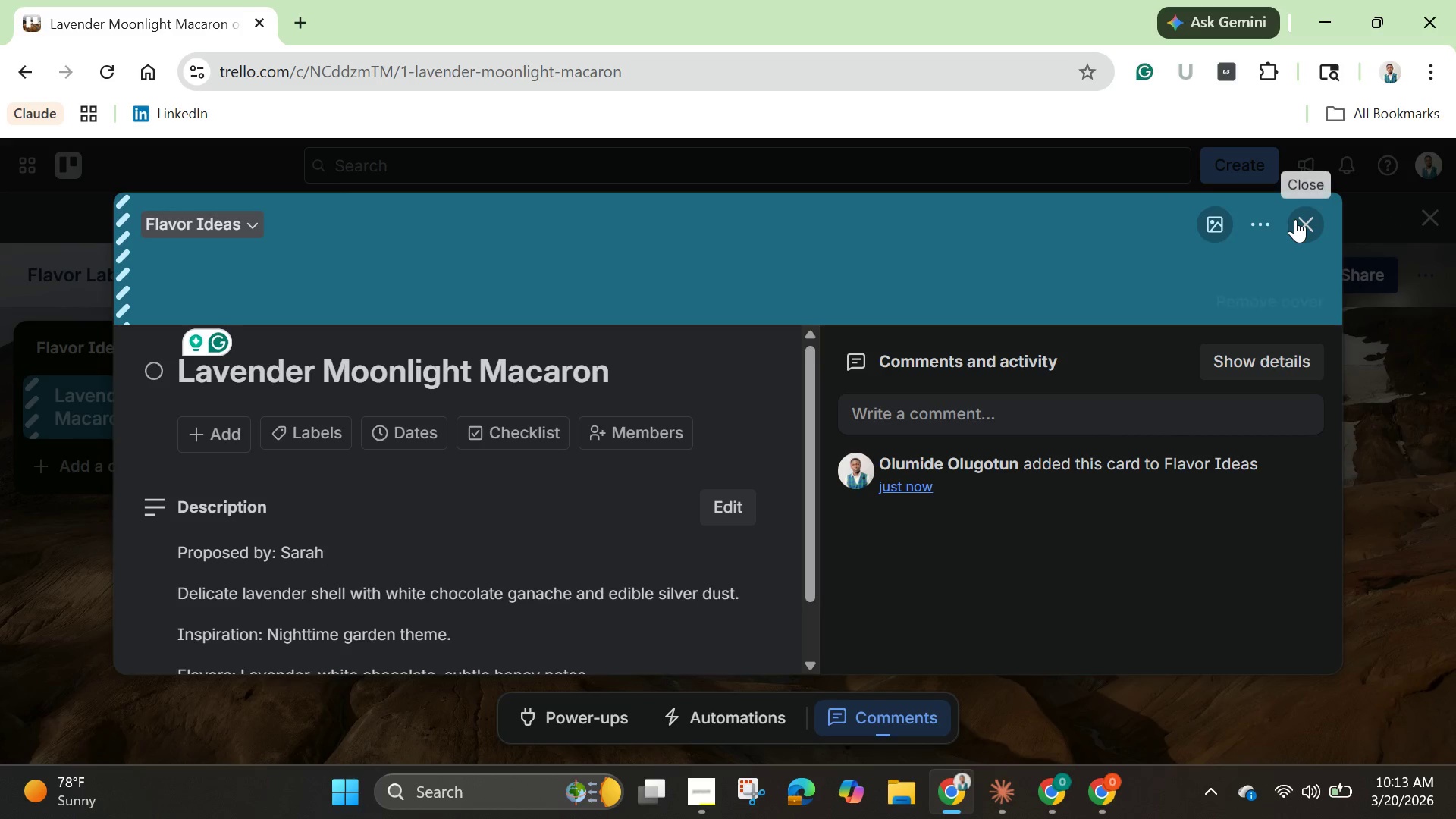 
left_click([1295, 219])
 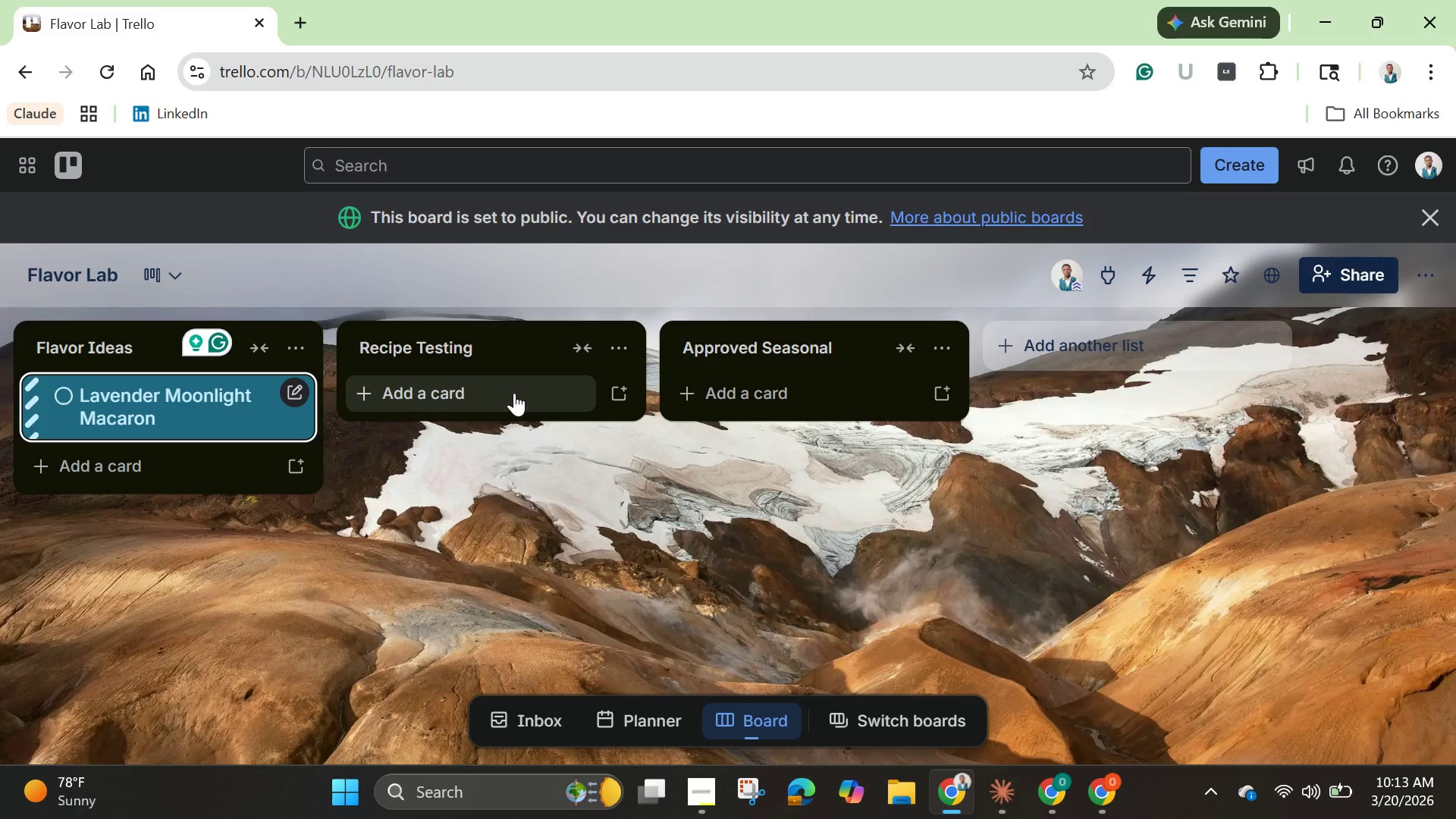 
left_click([514, 393])
 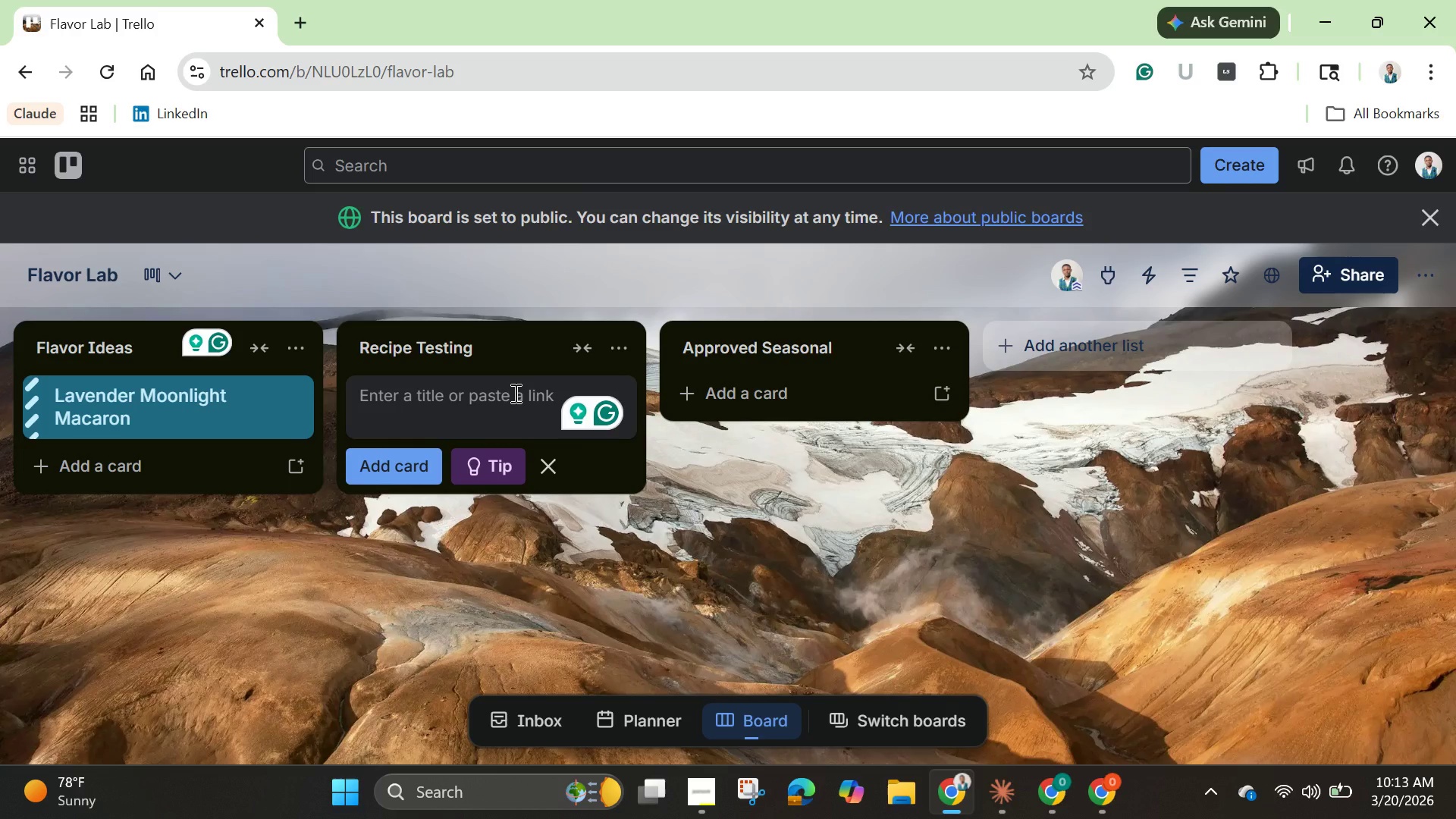 
wait(18.25)
 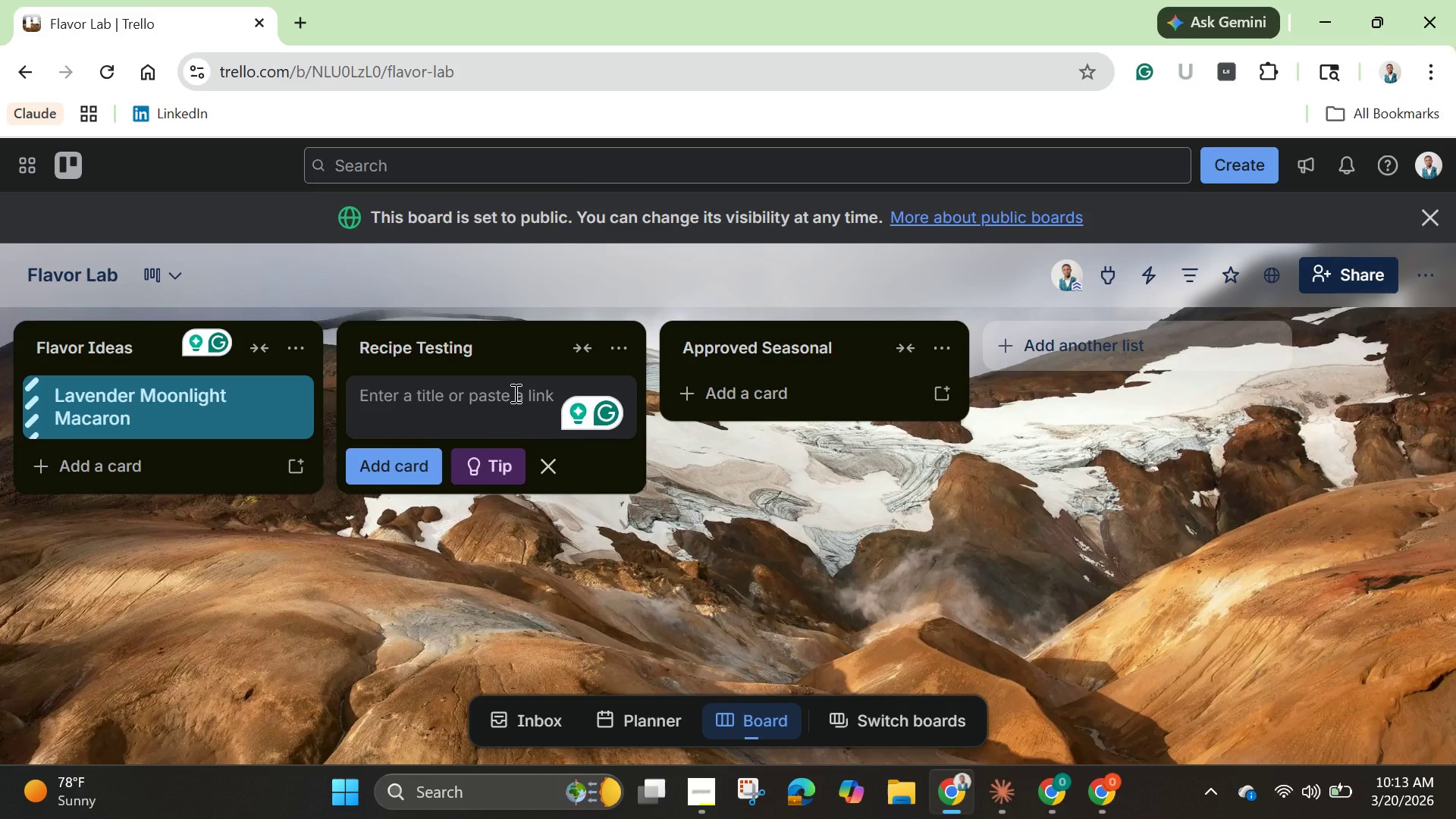 
type(Cosmic Berry Fusion (In Testing))
 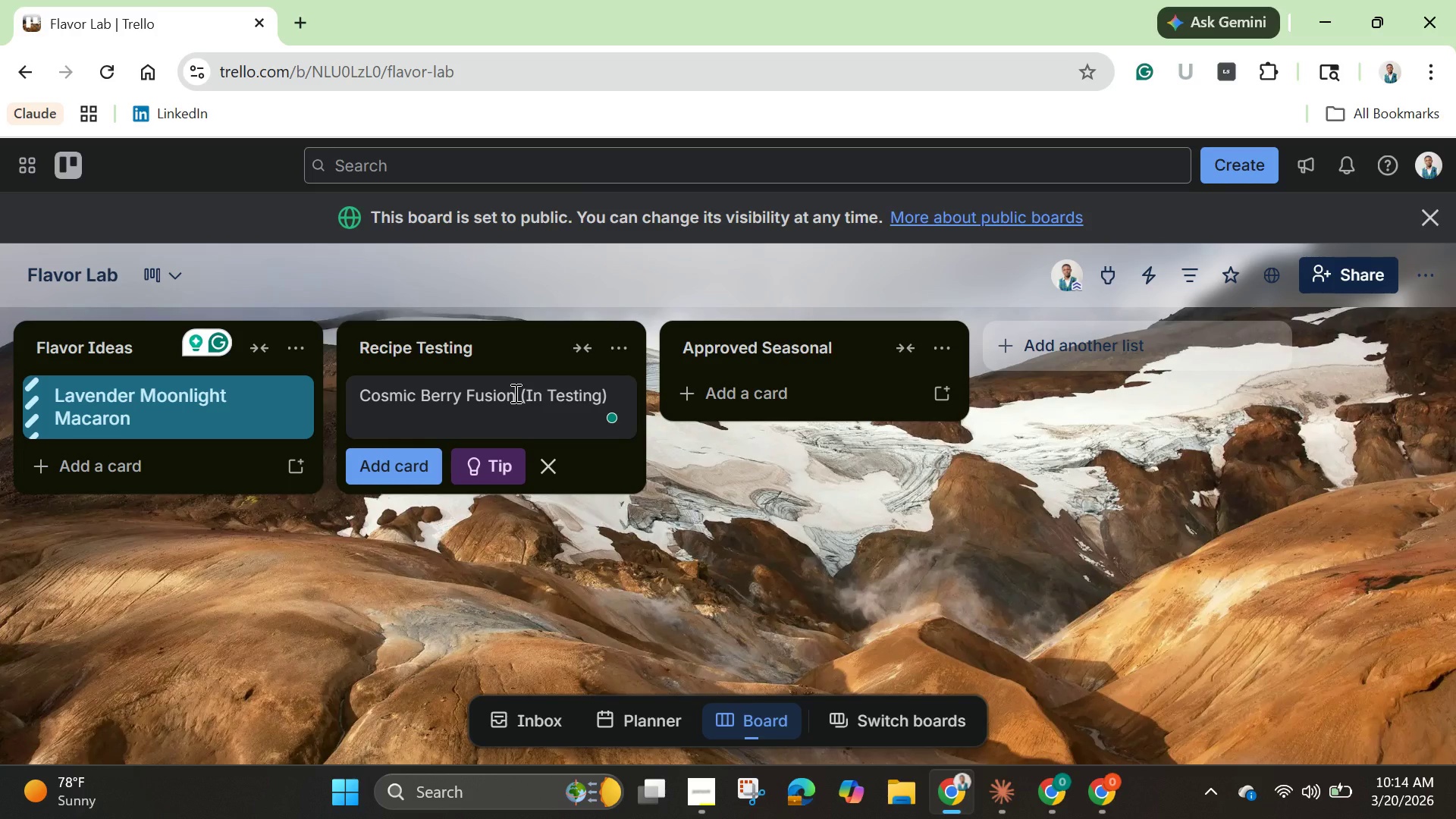 
wait(7.5)
 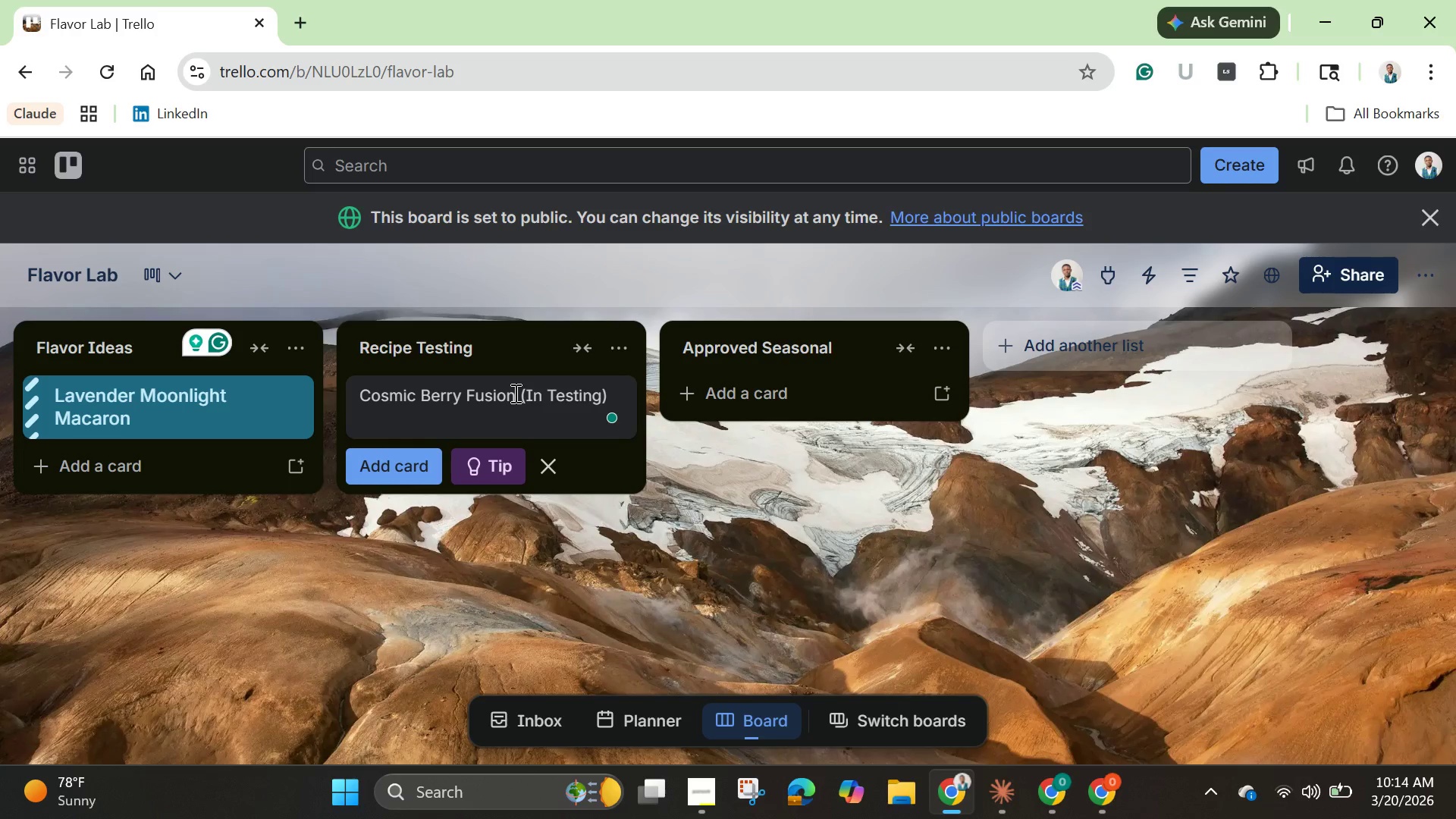 
key(Enter)
 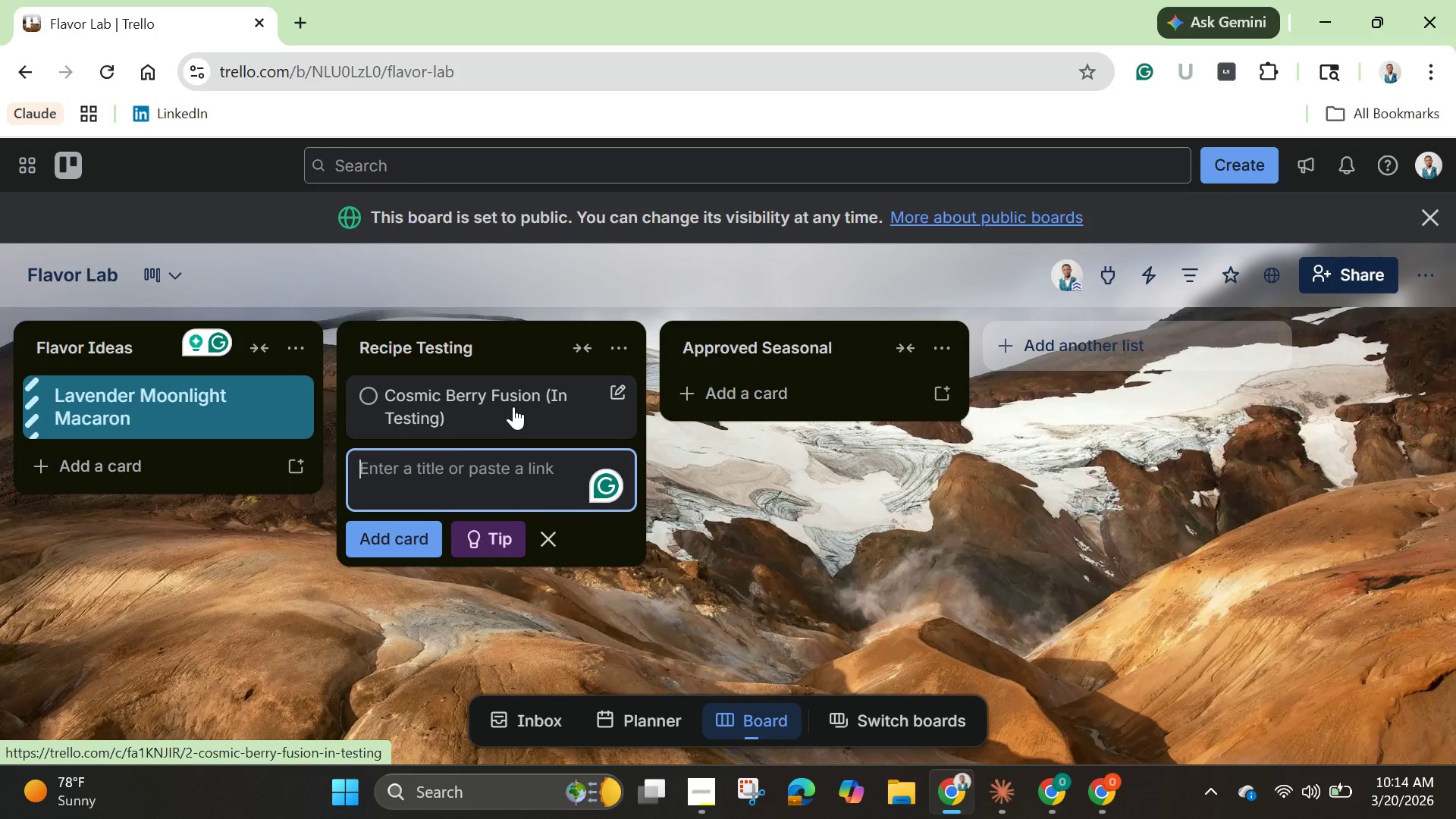 
left_click([513, 406])
 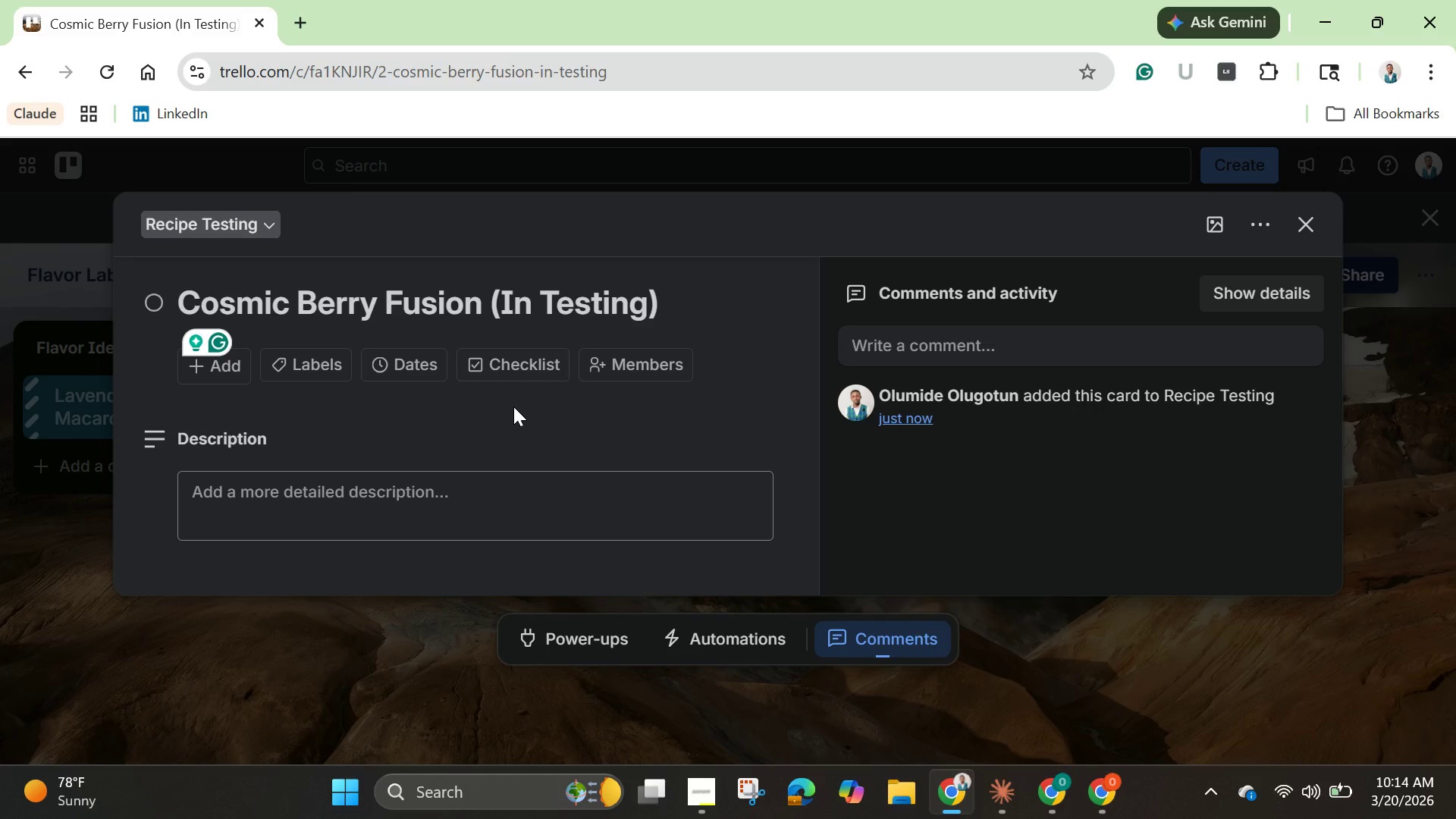 
wait(8.34)
 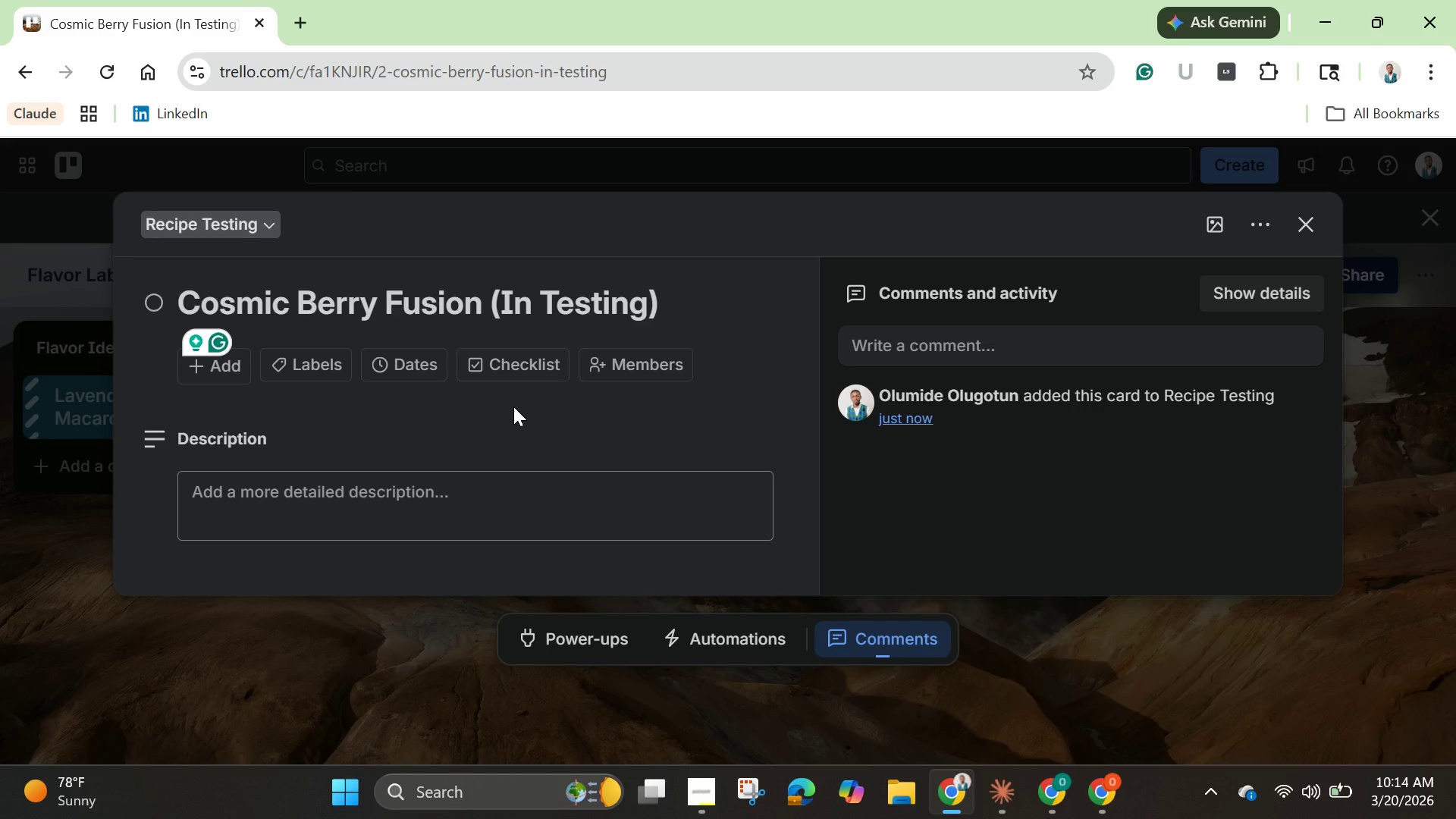 
left_click([466, 527])
 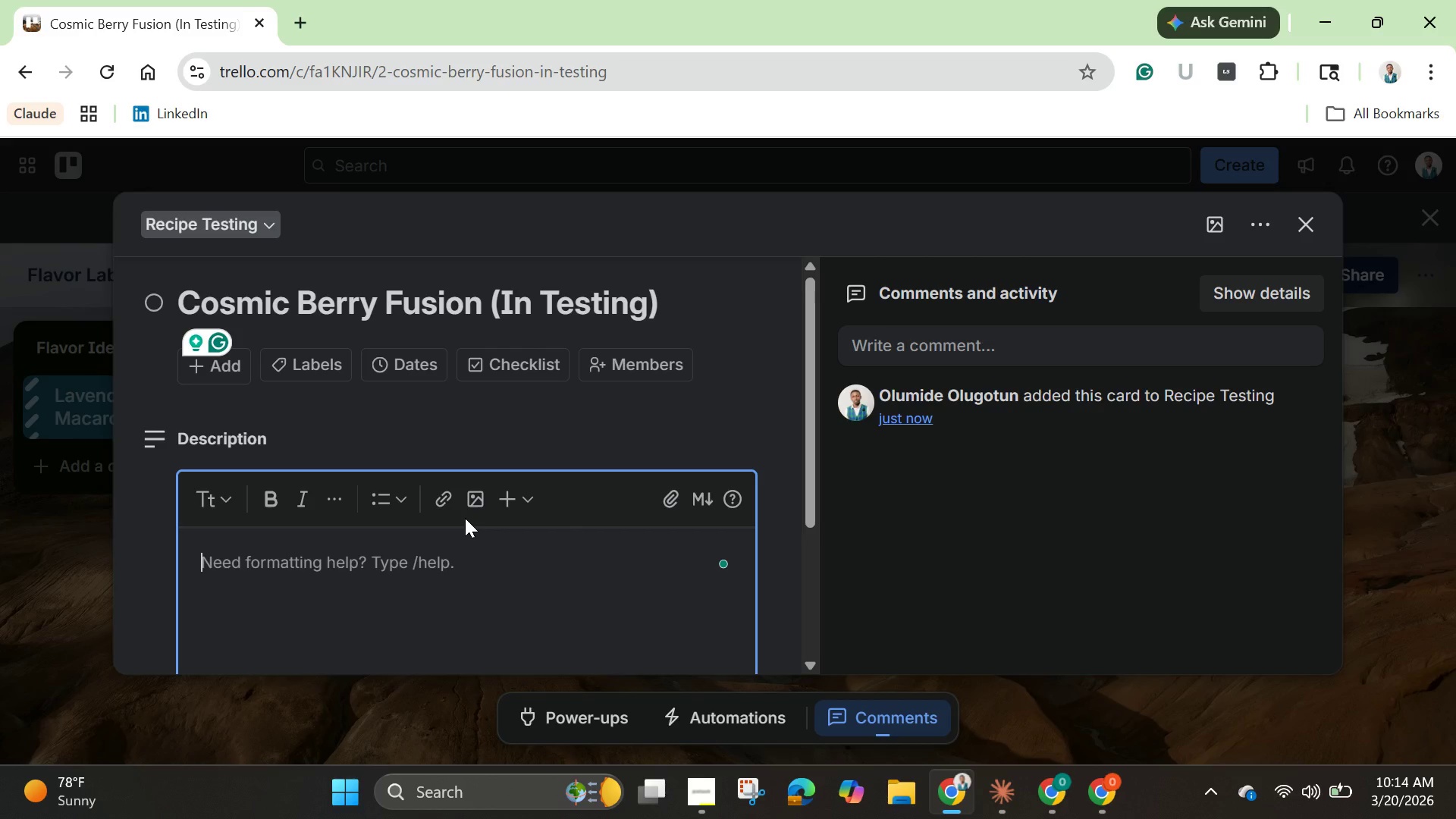 
wait(13.17)
 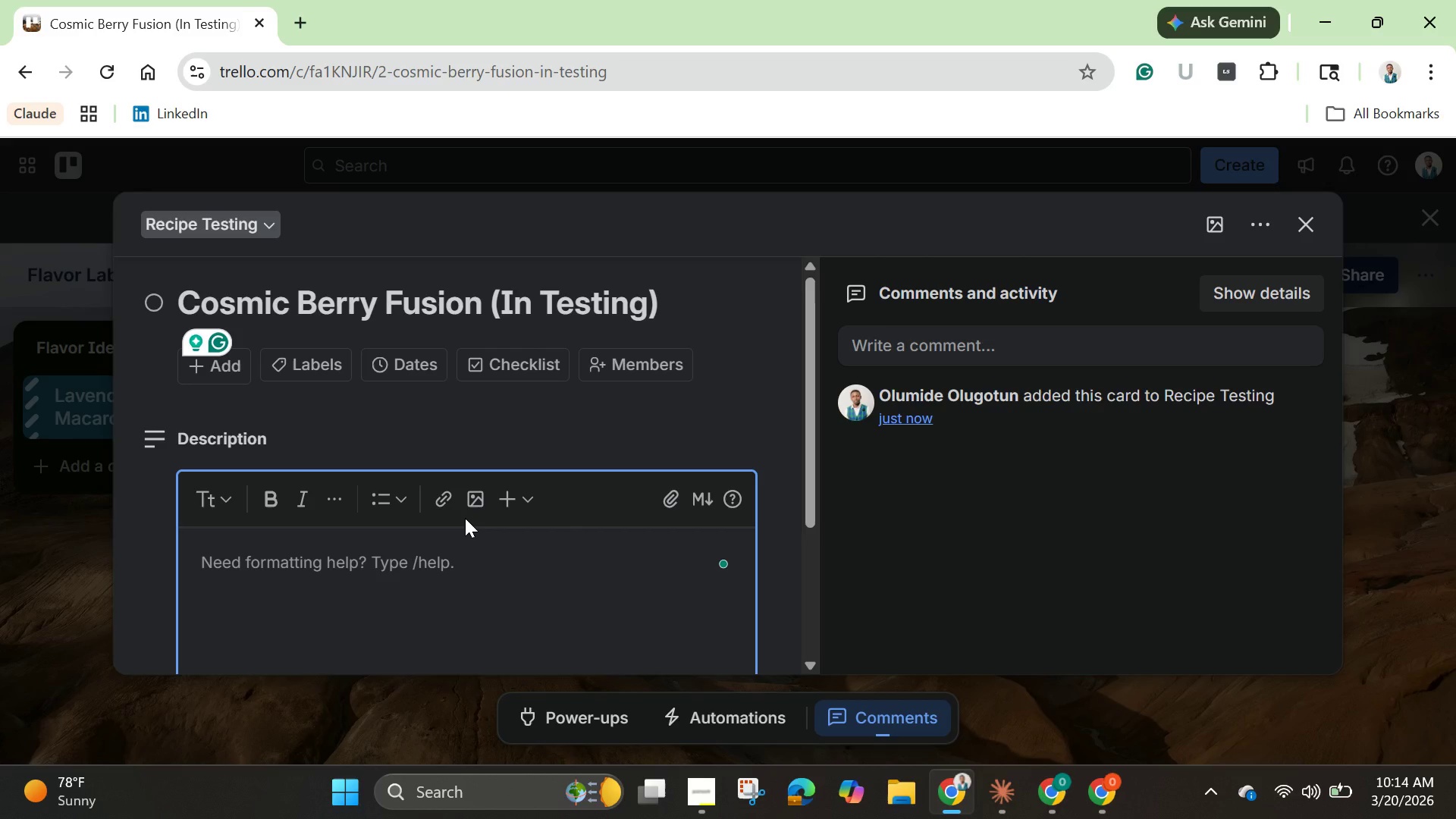 
type(Blue)
 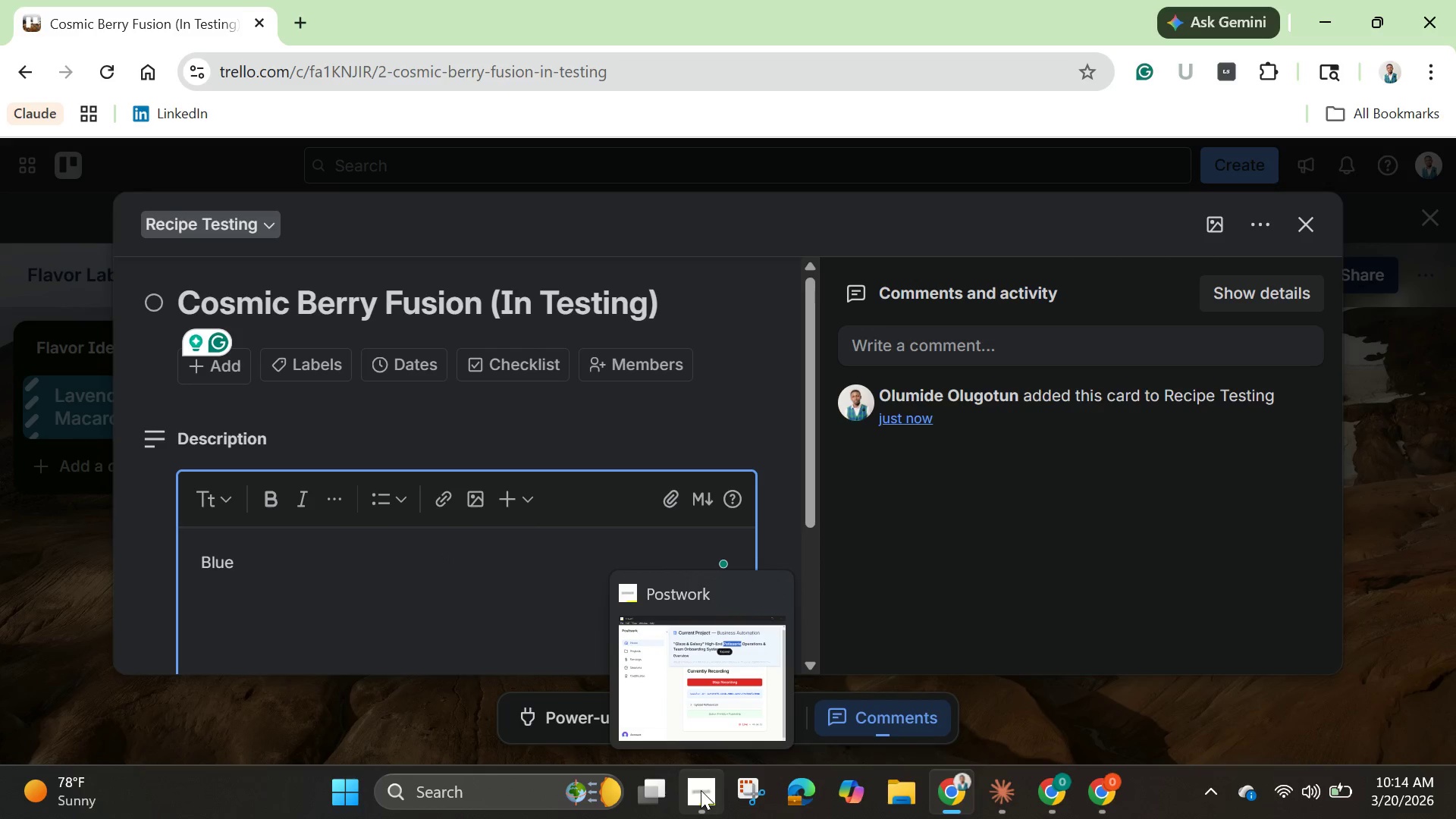 
left_click([720, 728])